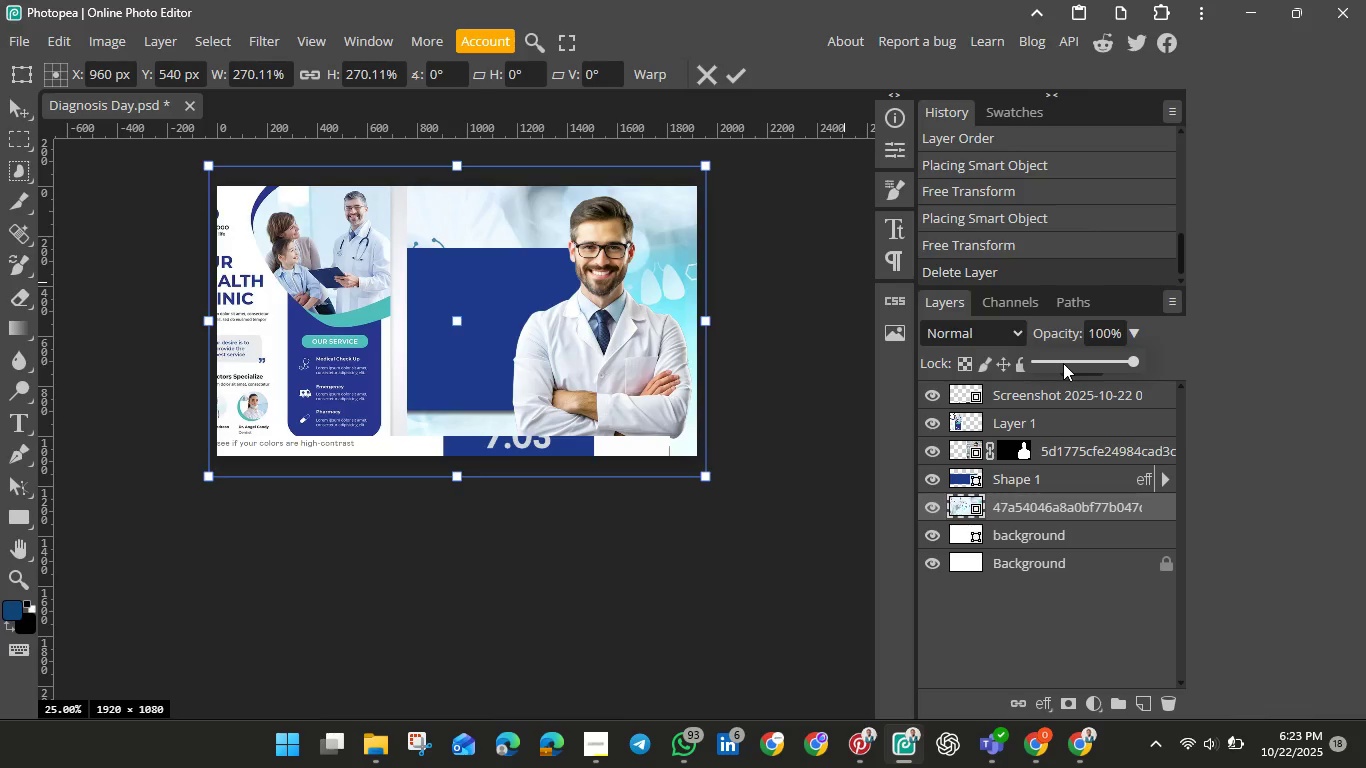 
left_click([1063, 363])
 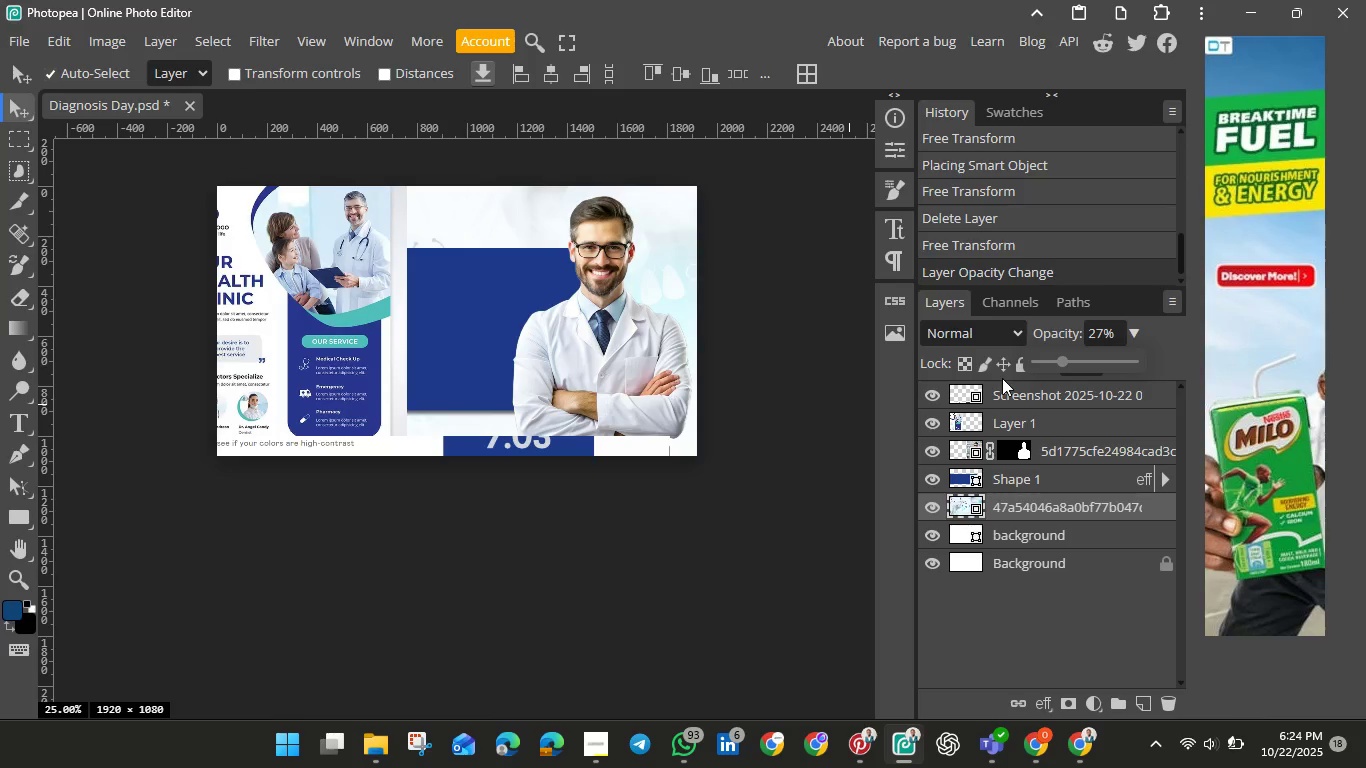 
wait(58.53)
 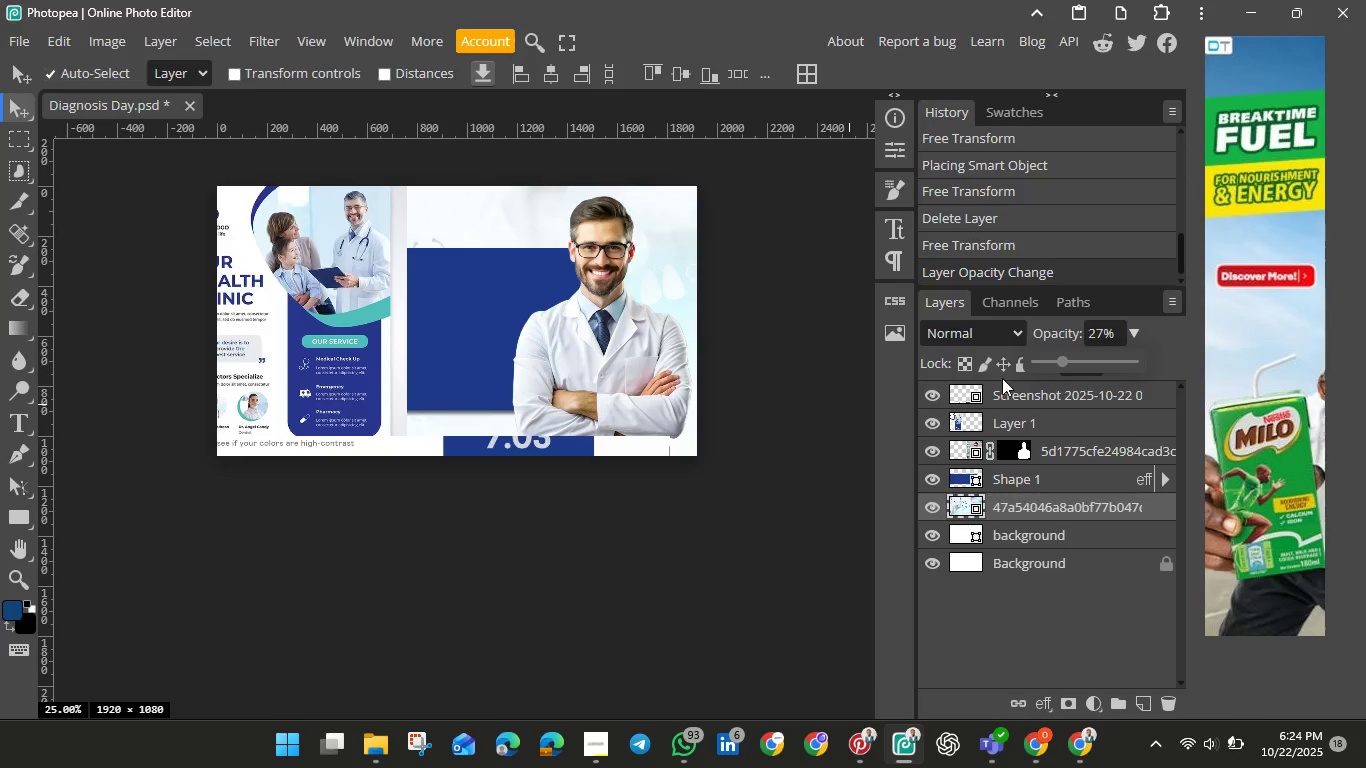 
left_click_drag(start_coordinate=[331, 370], to_coordinate=[613, 415])
 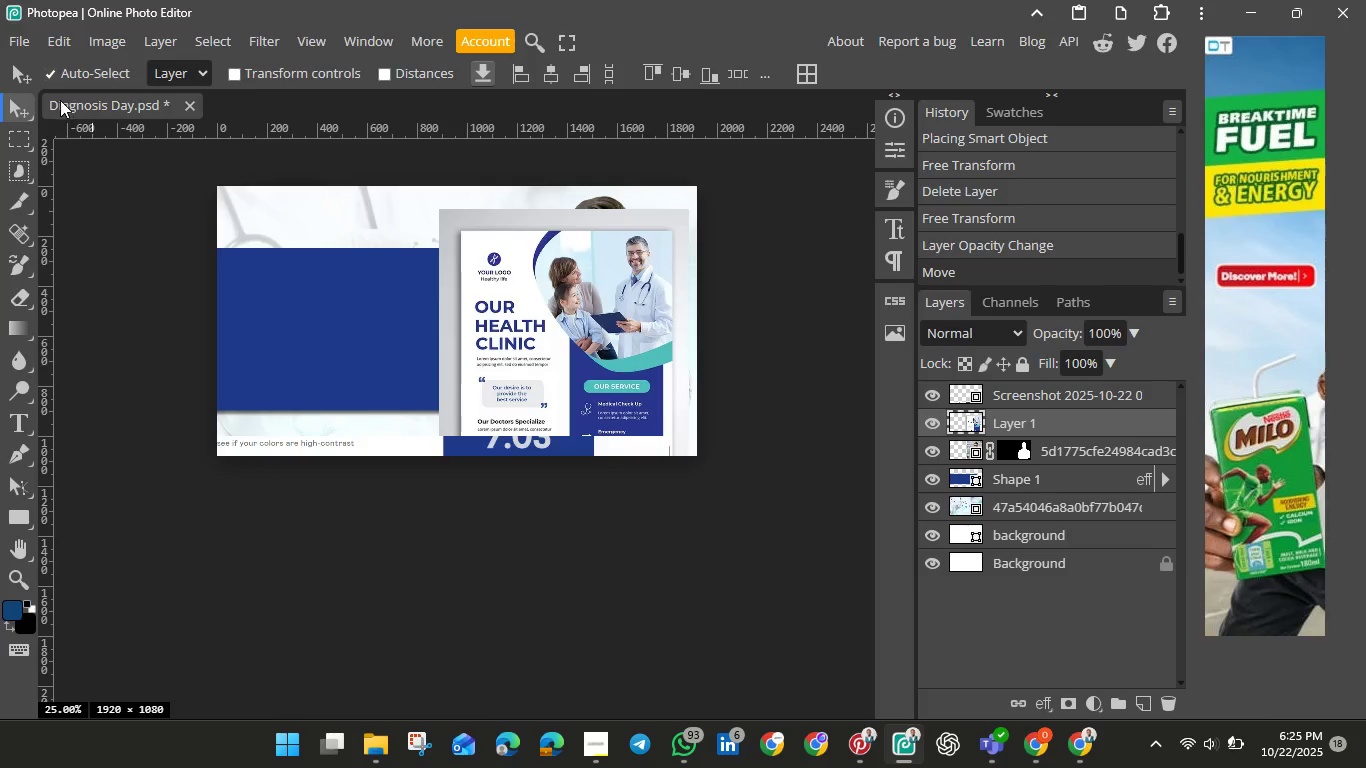 
wait(6.3)
 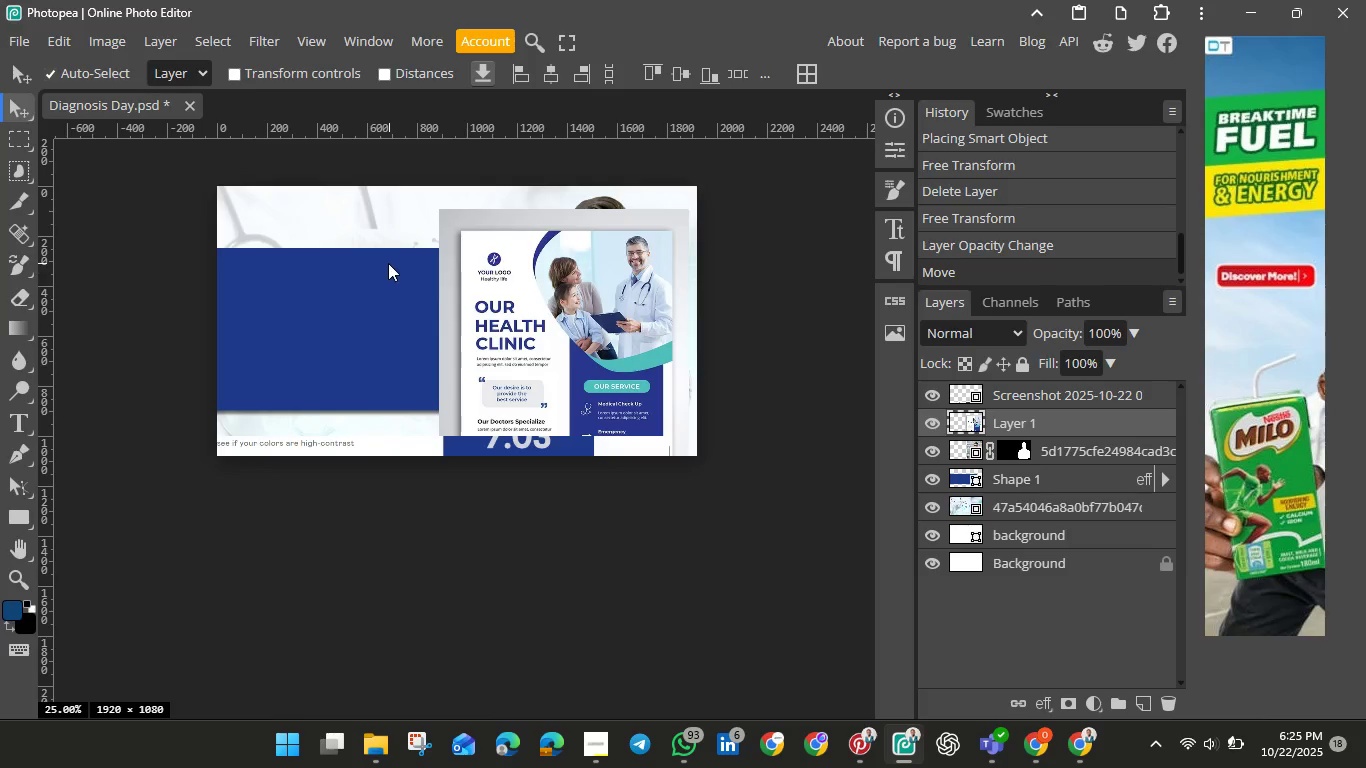 
left_click([18, 409])
 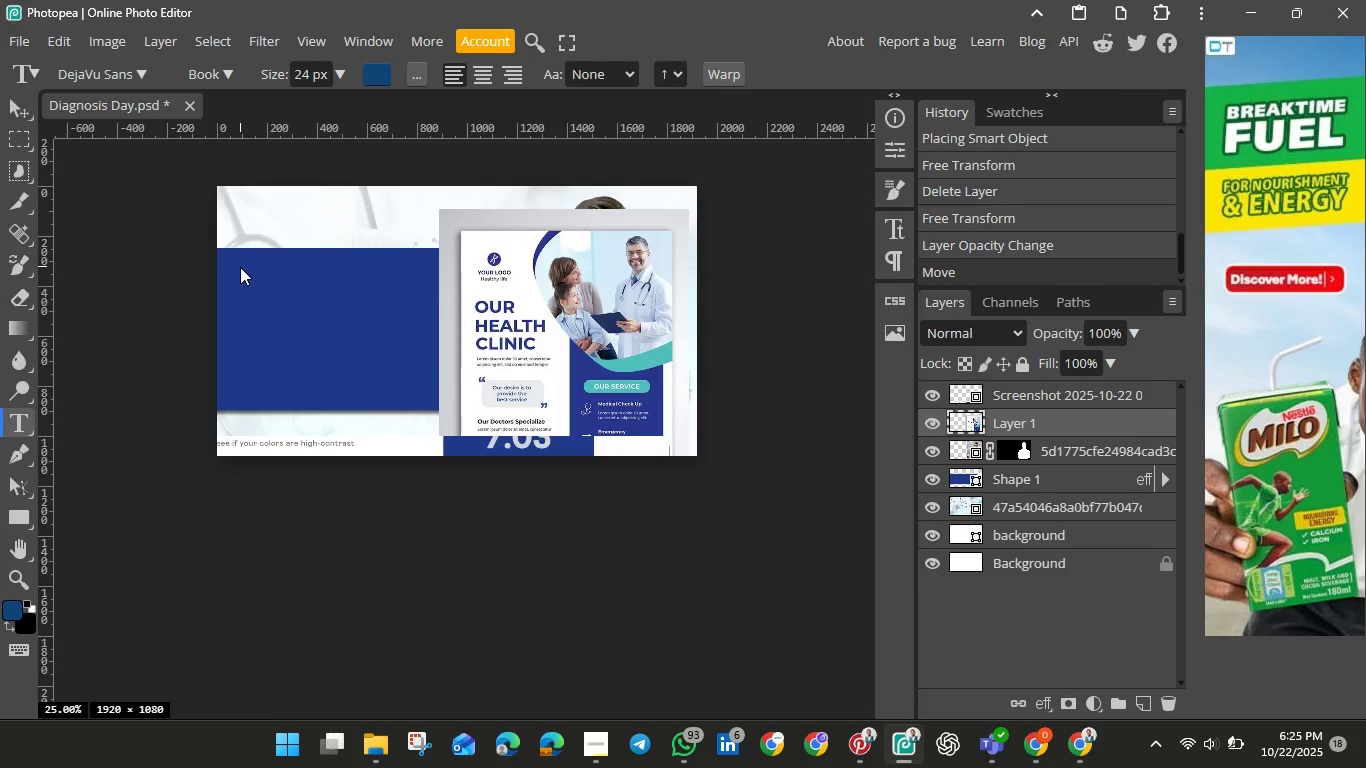 
left_click_drag(start_coordinate=[240, 267], to_coordinate=[447, 344])
 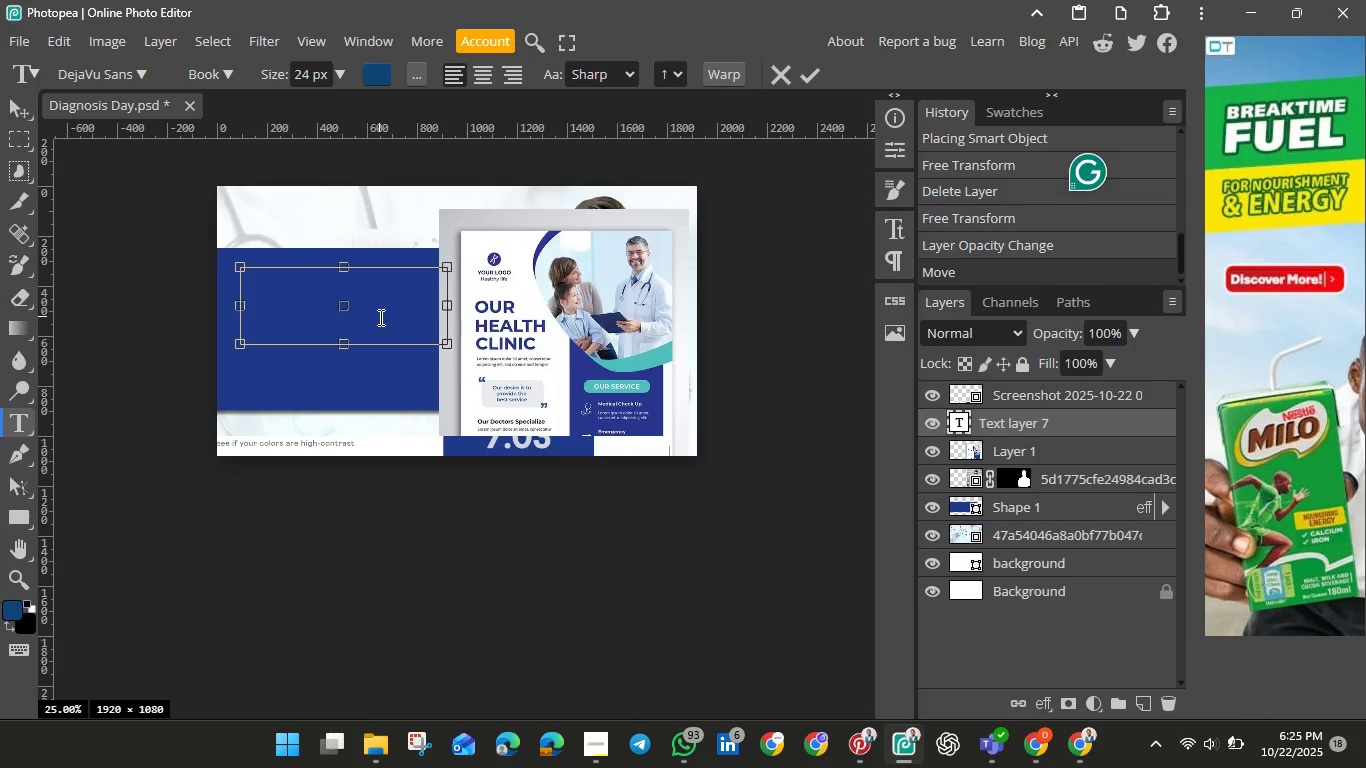 
type(Your care journey starts here)
 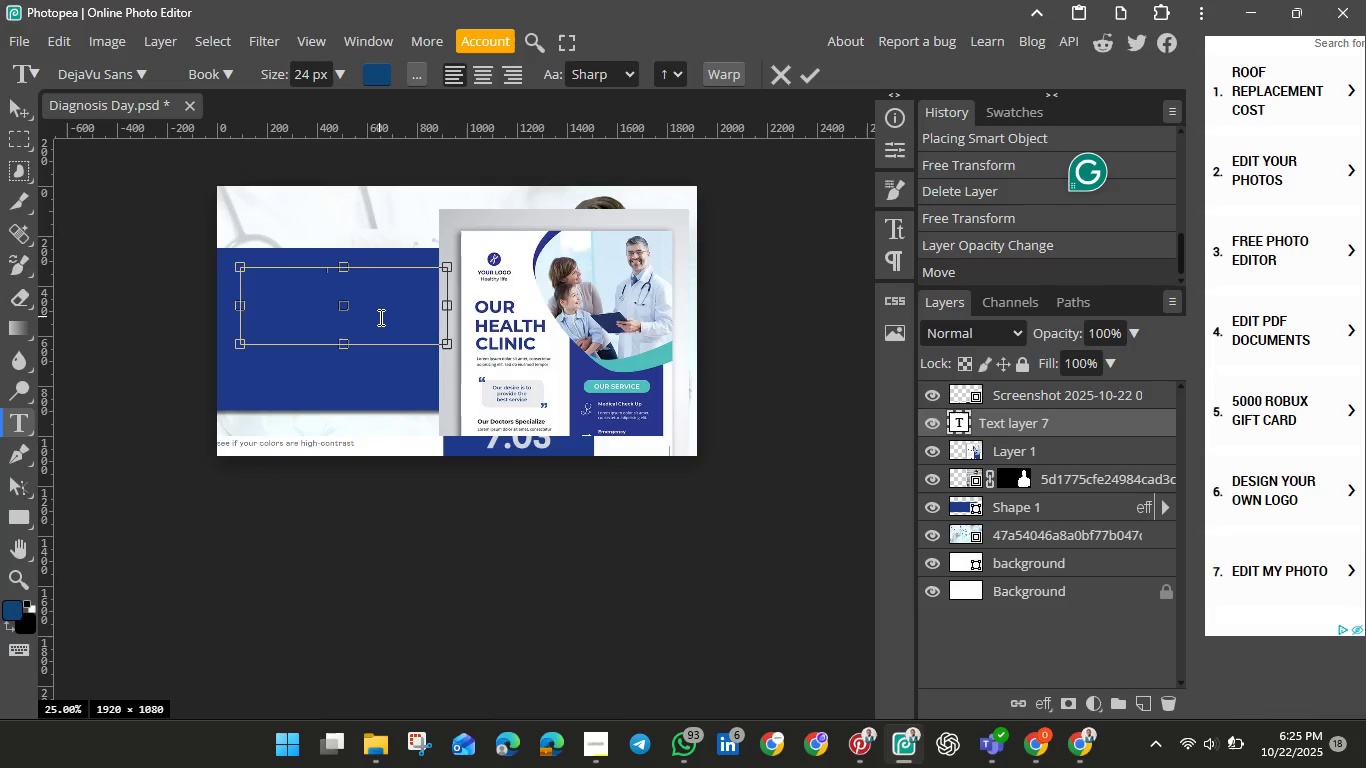 
key(Control+A)
 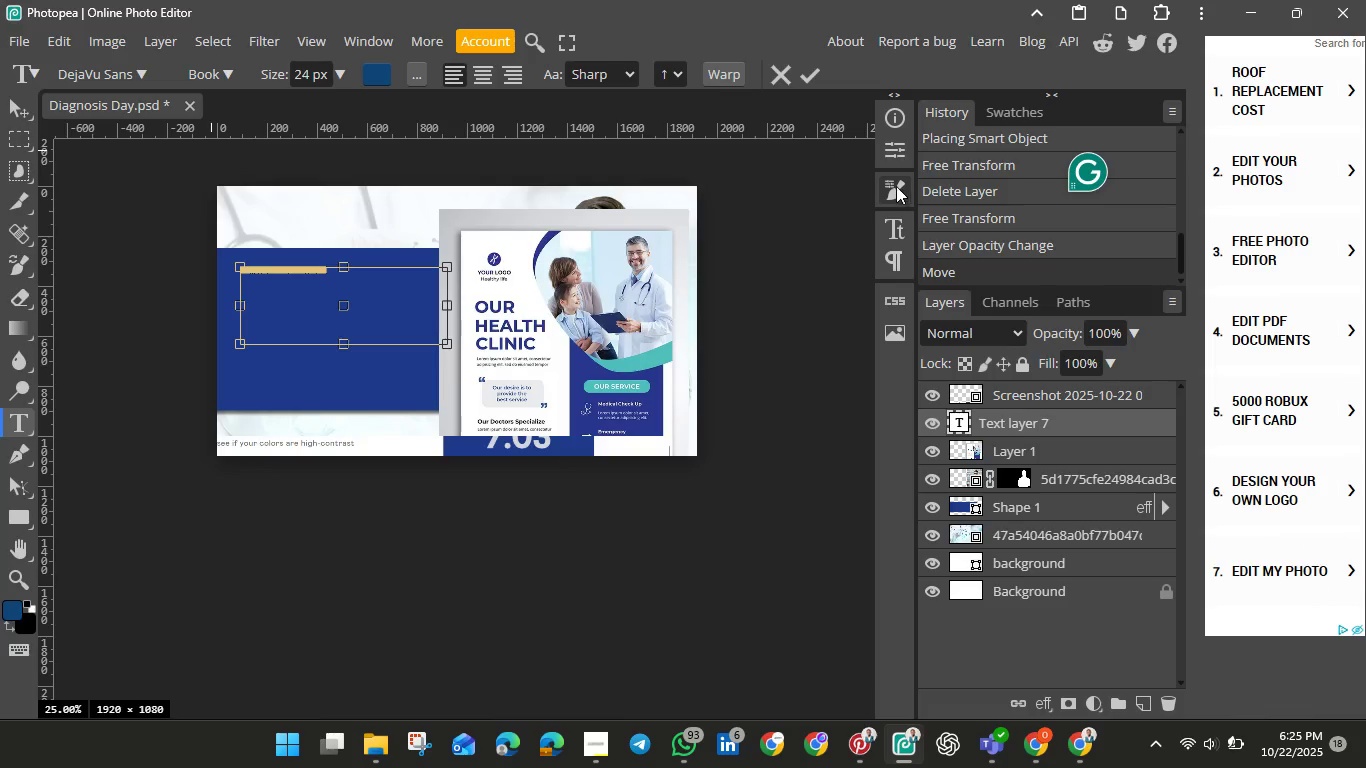 
left_click([807, 80])
 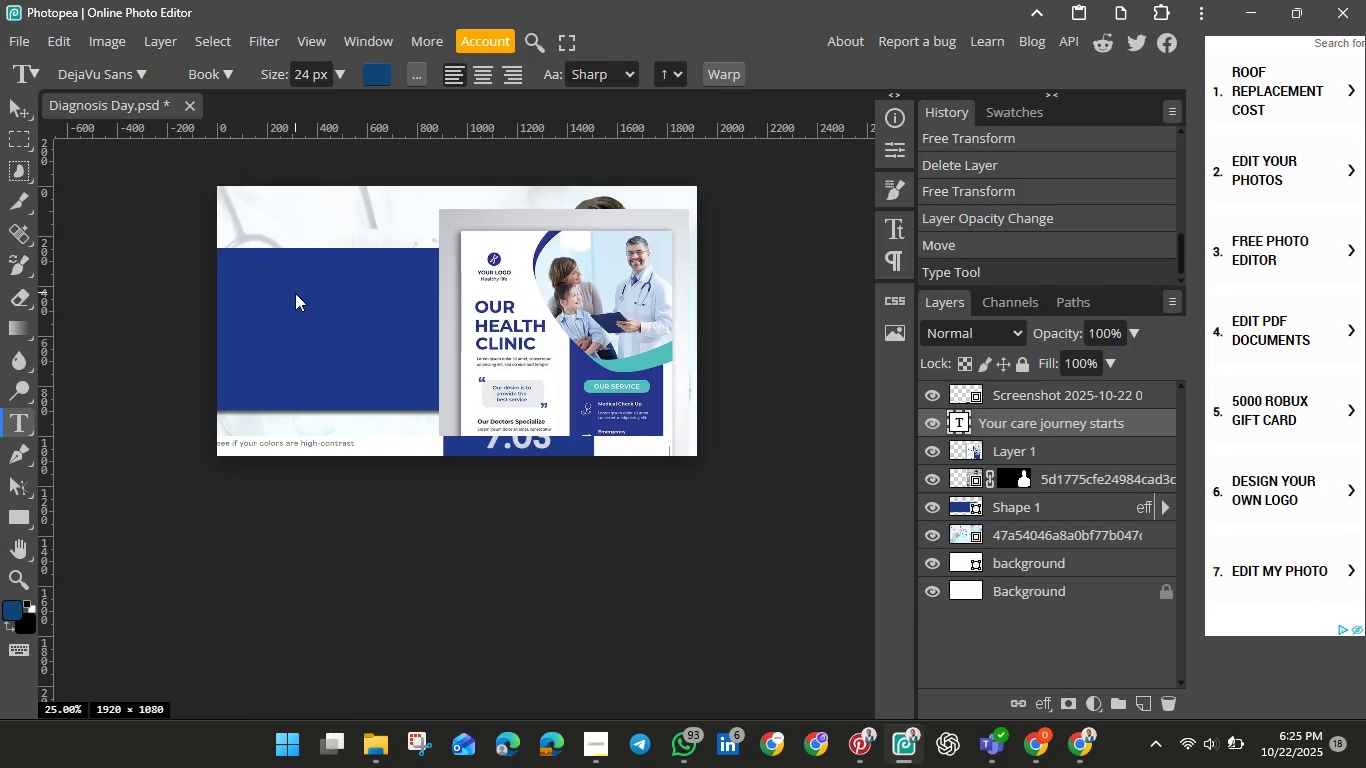 
left_click([295, 293])
 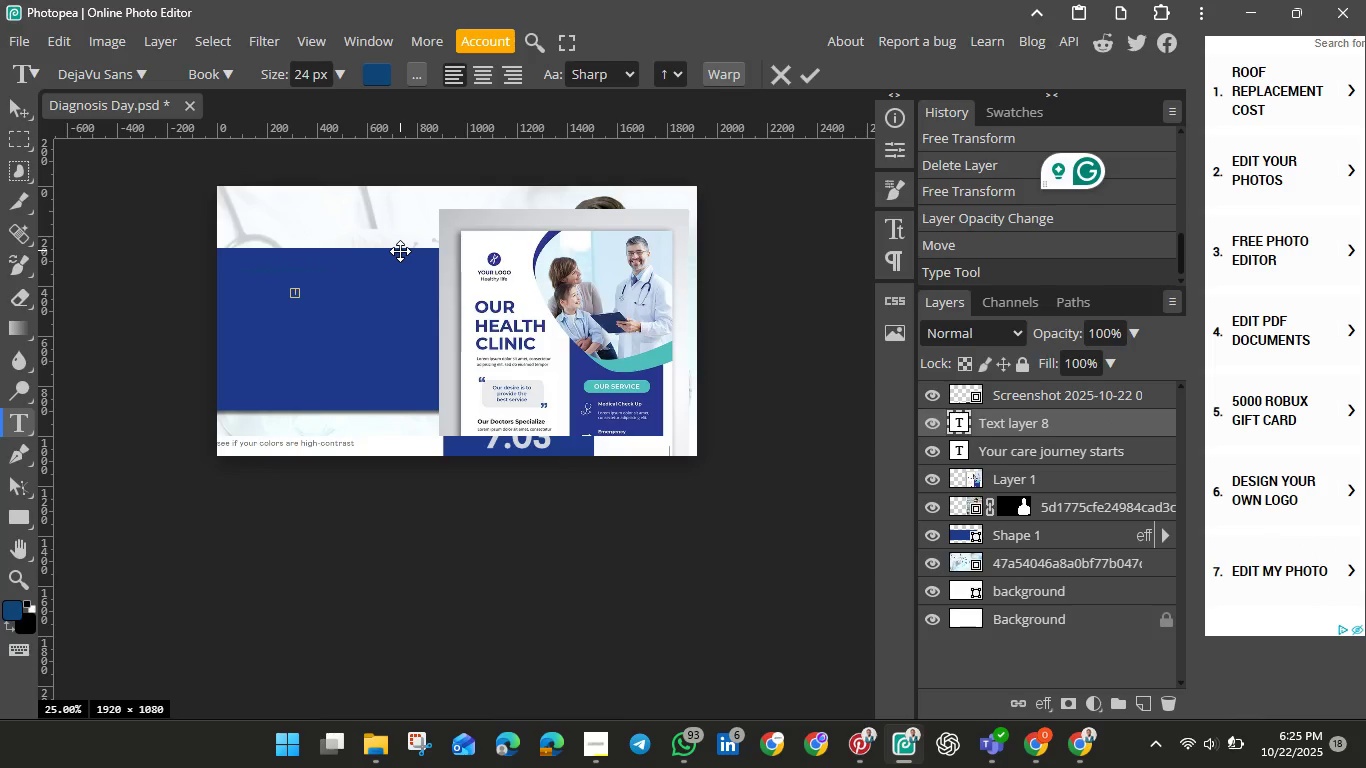 
key(Backspace)
 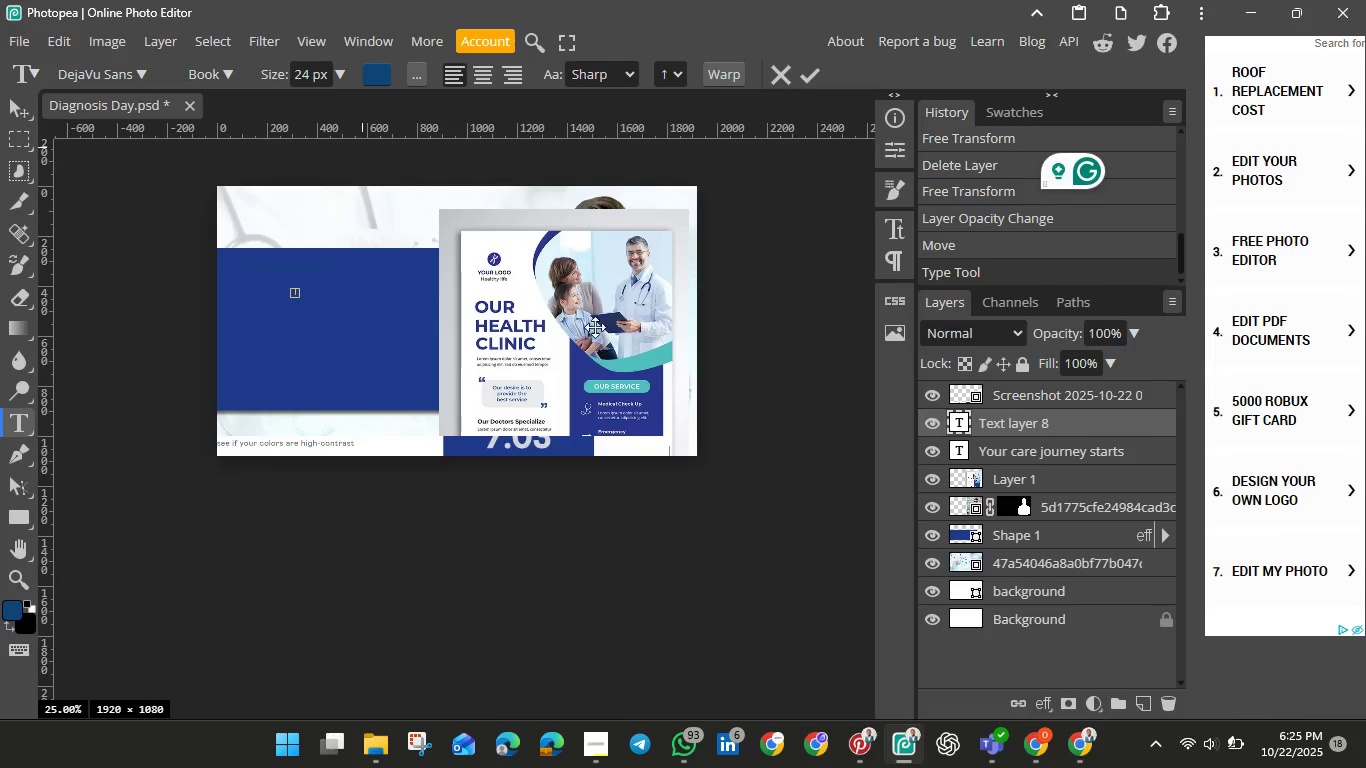 
wait(6.0)
 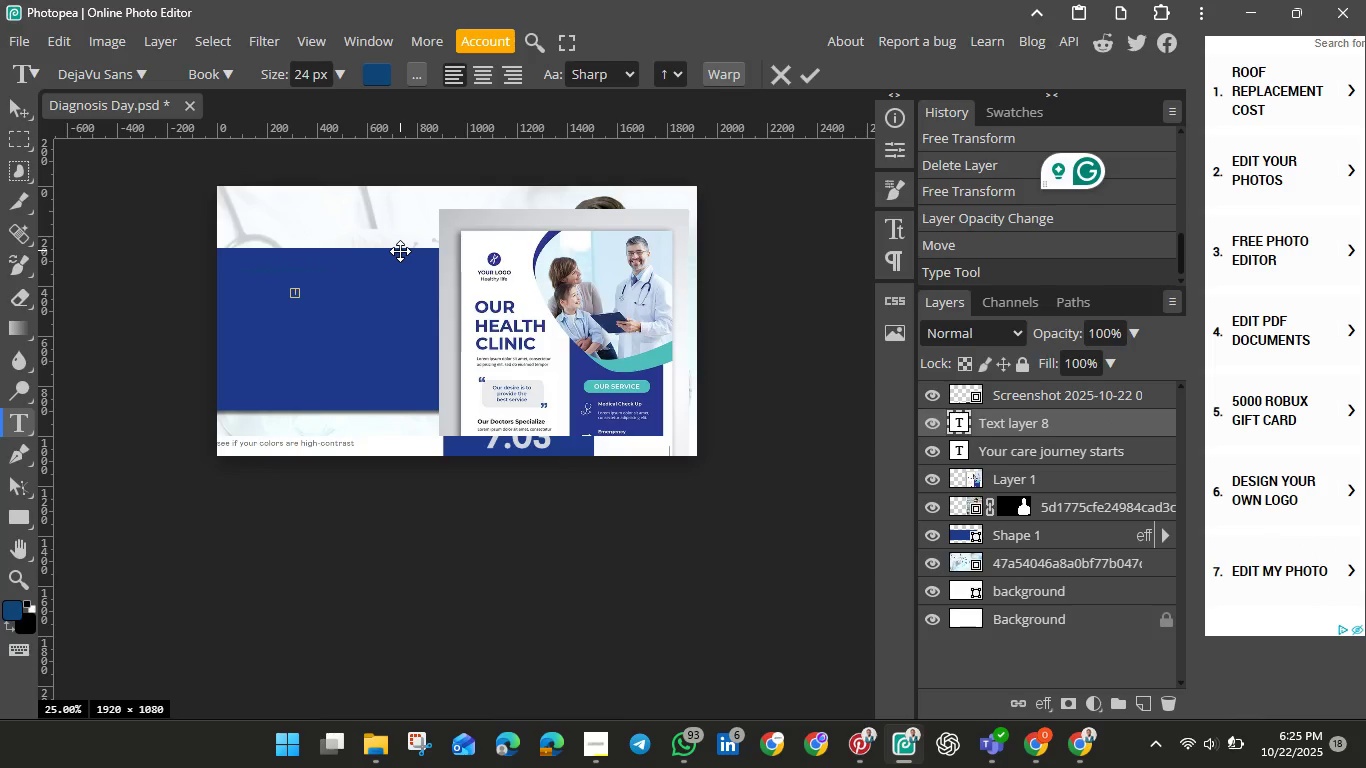 
left_click([956, 423])
 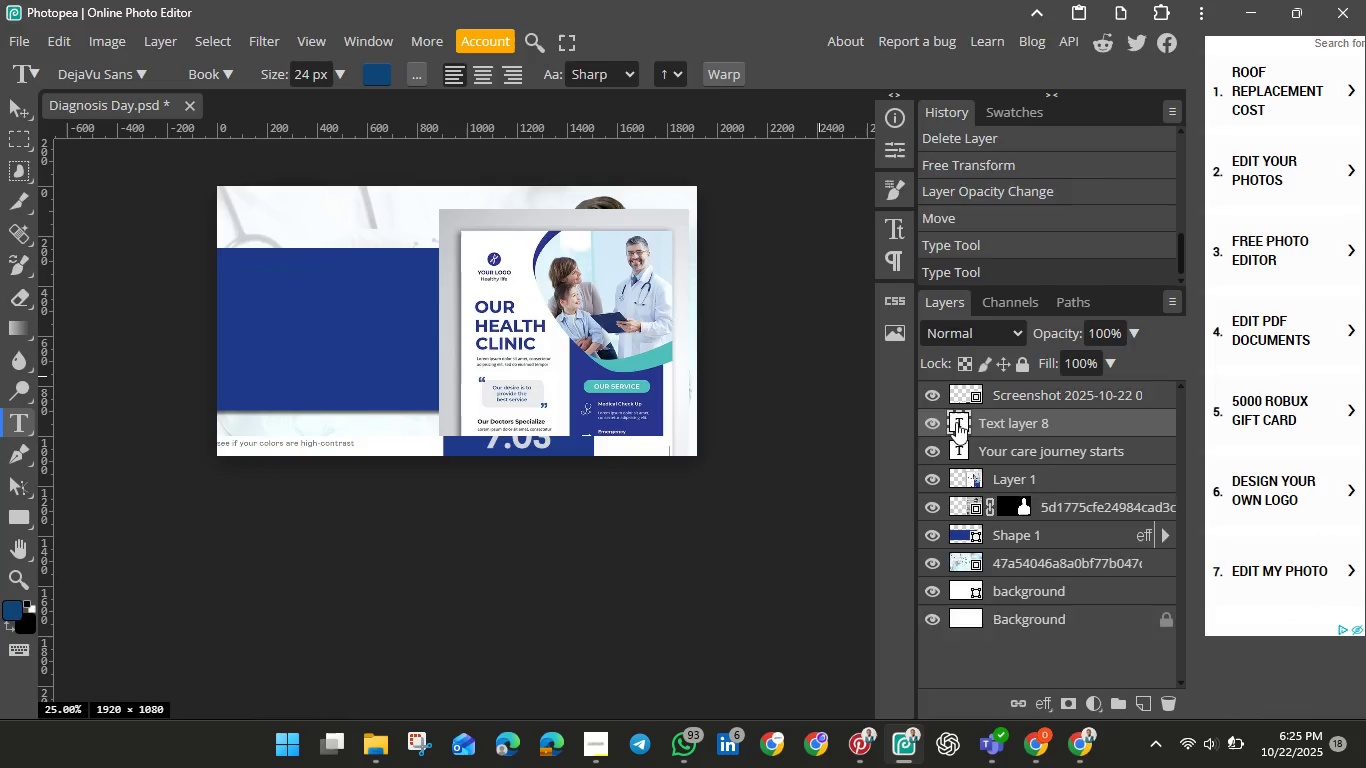 
key(Backspace)
 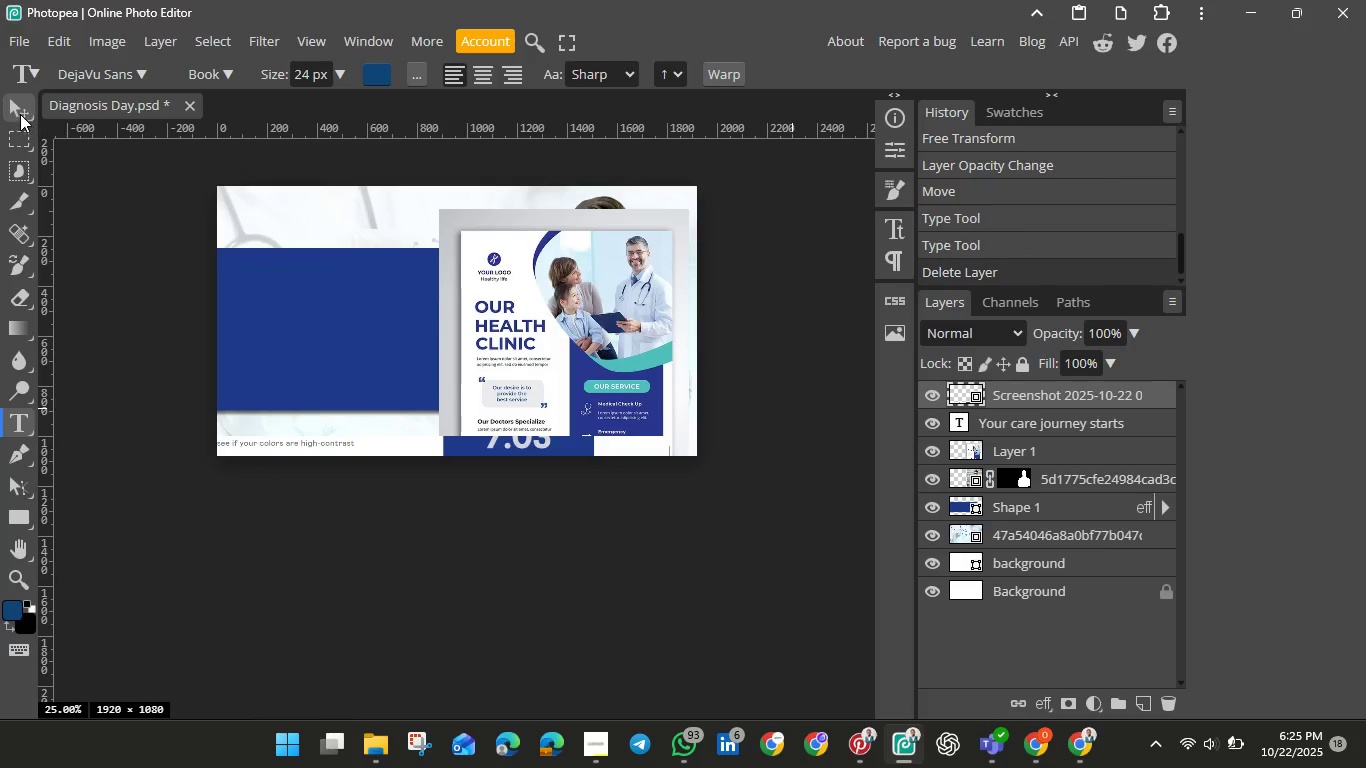 
left_click([16, 110])
 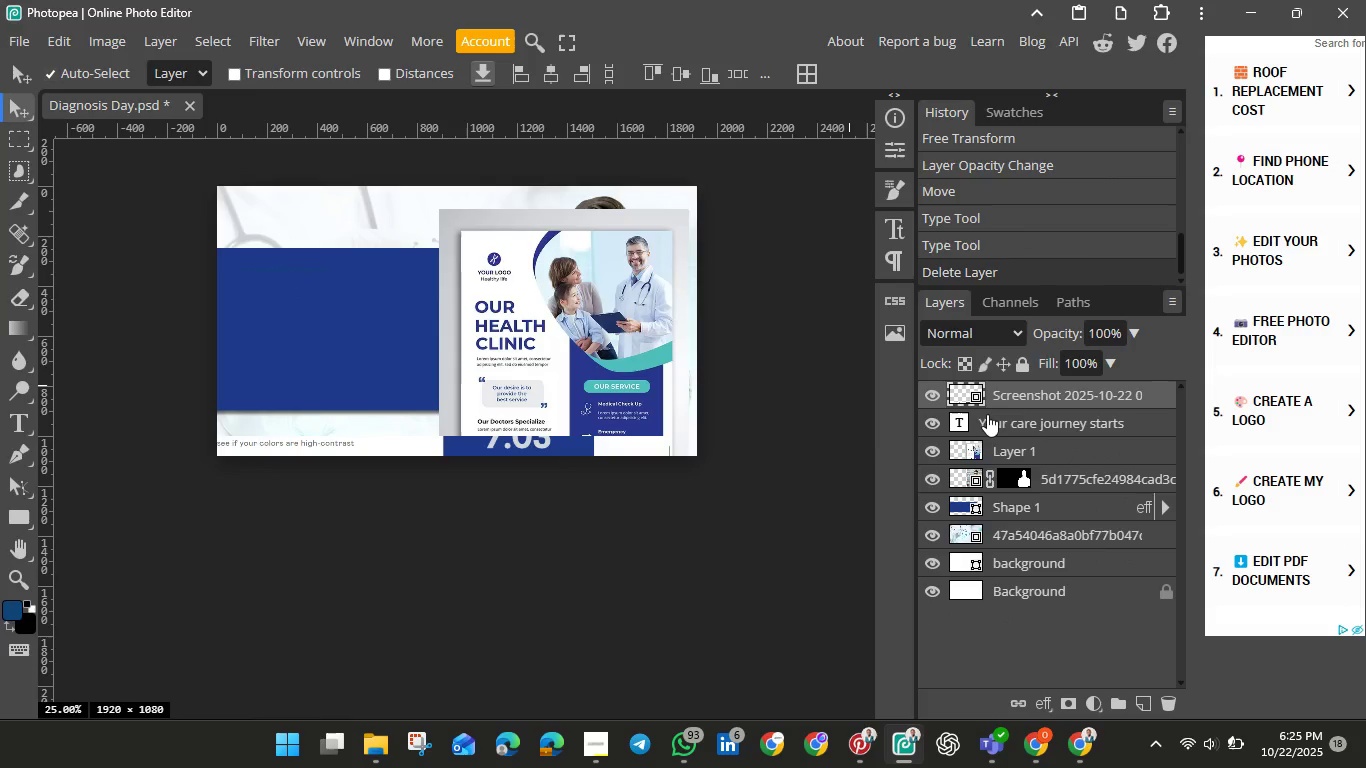 
left_click([987, 414])
 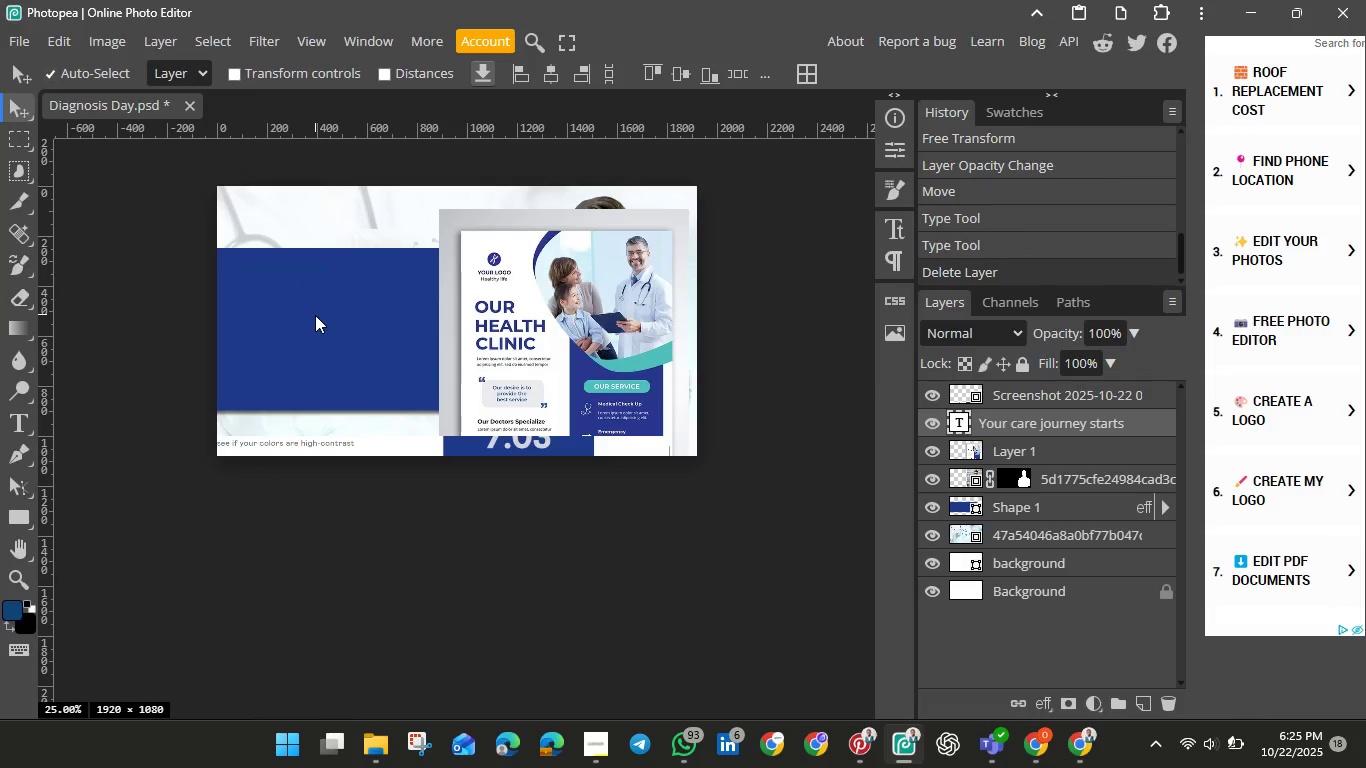 
key(Control+T)
 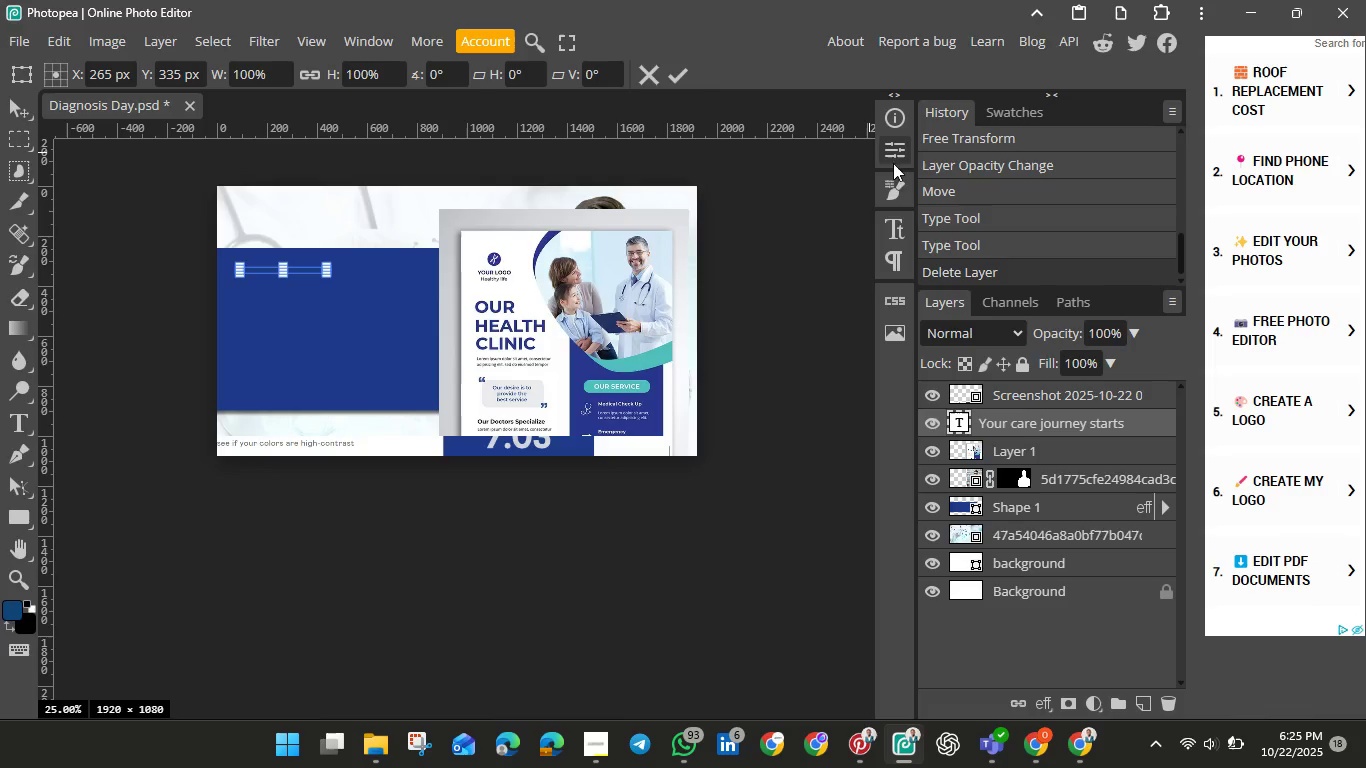 
wait(5.08)
 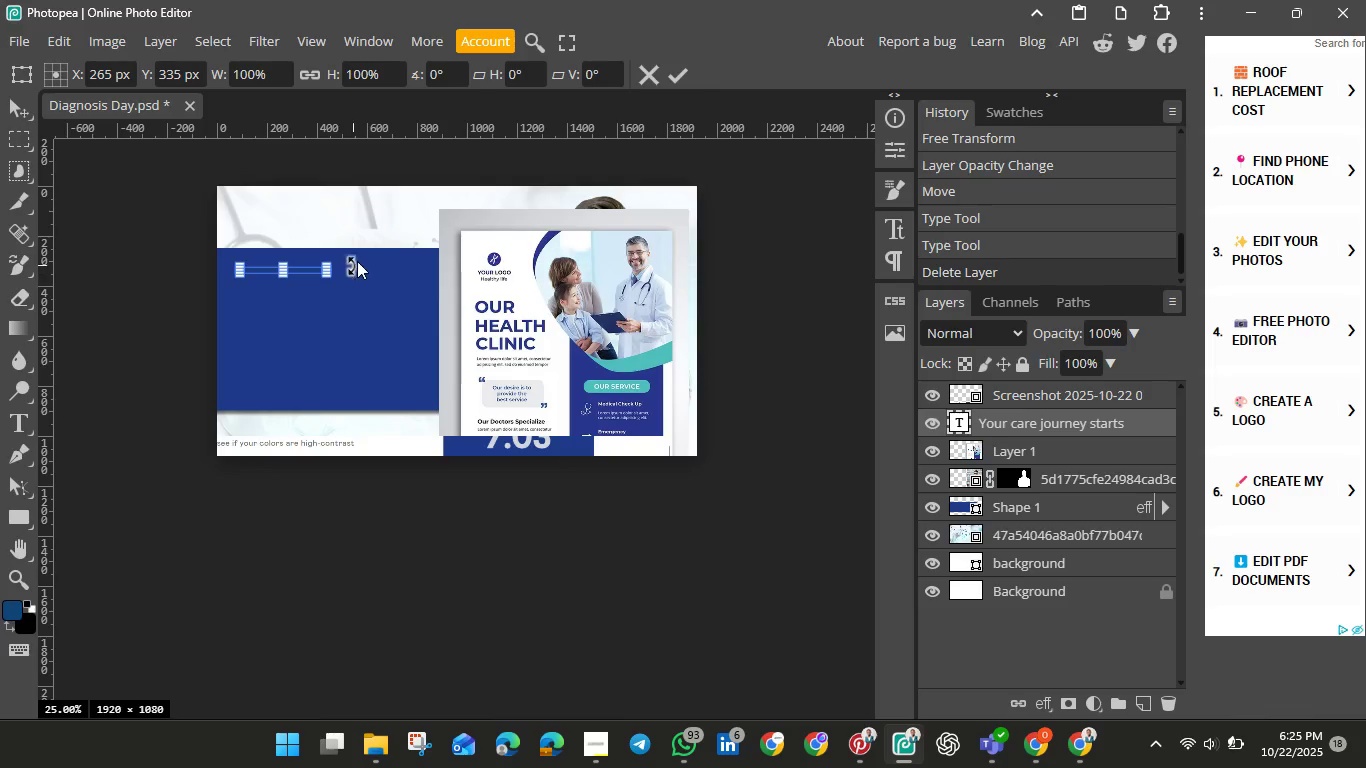 
left_click([900, 224])
 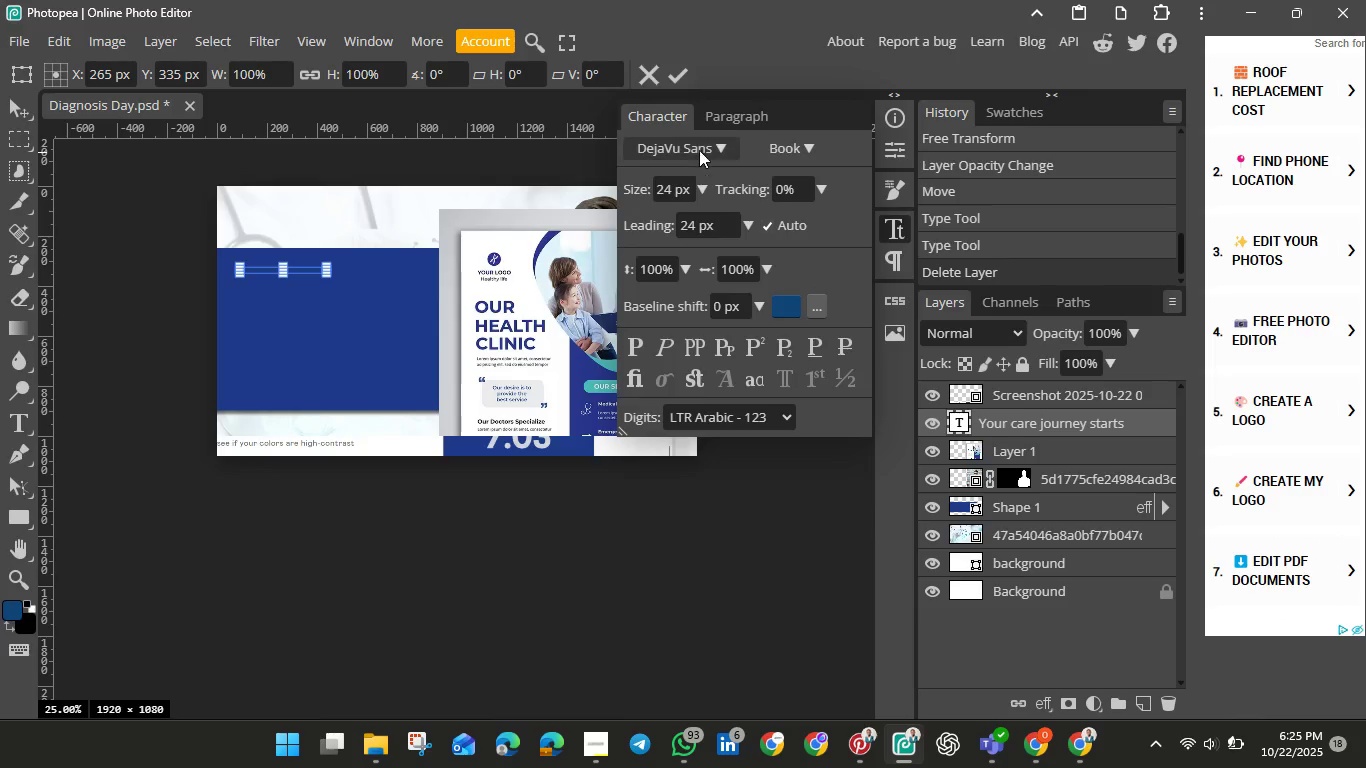 
left_click([699, 149])
 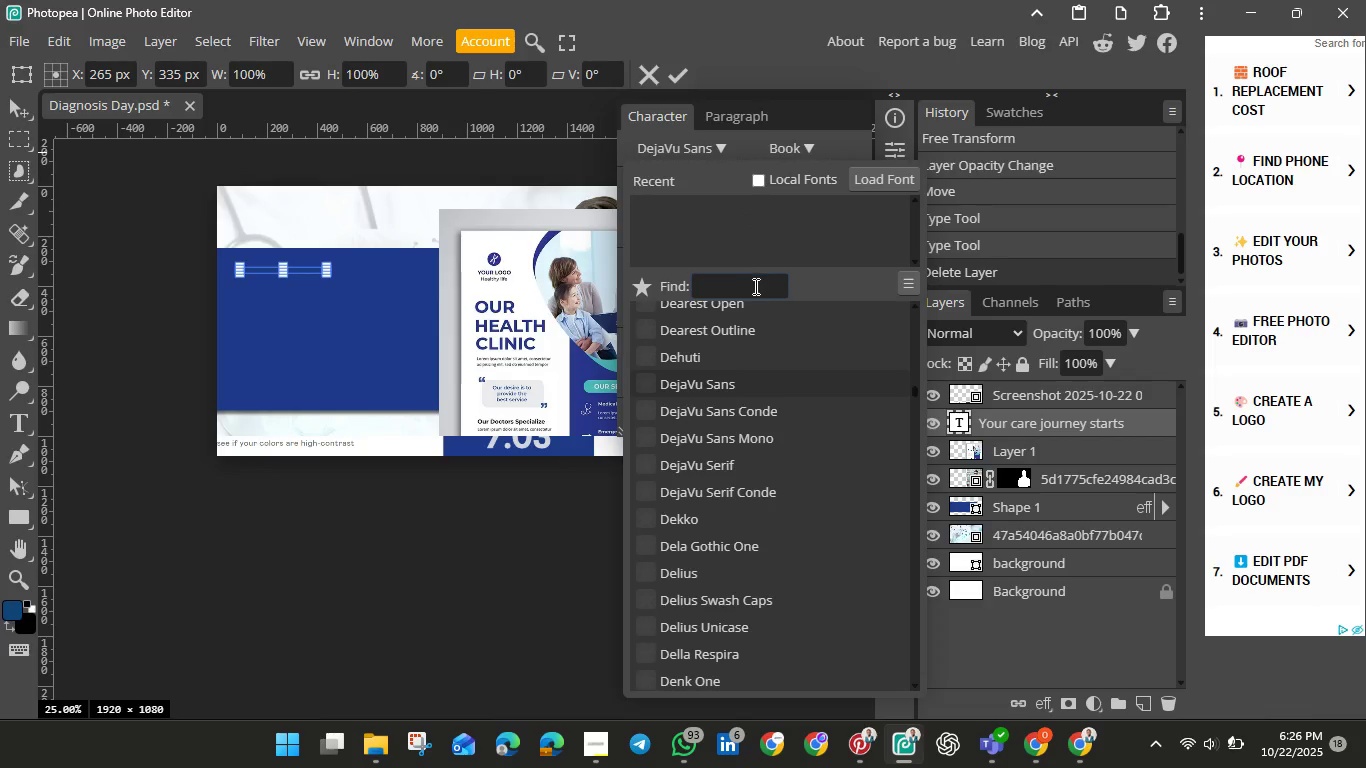 
wait(5.14)
 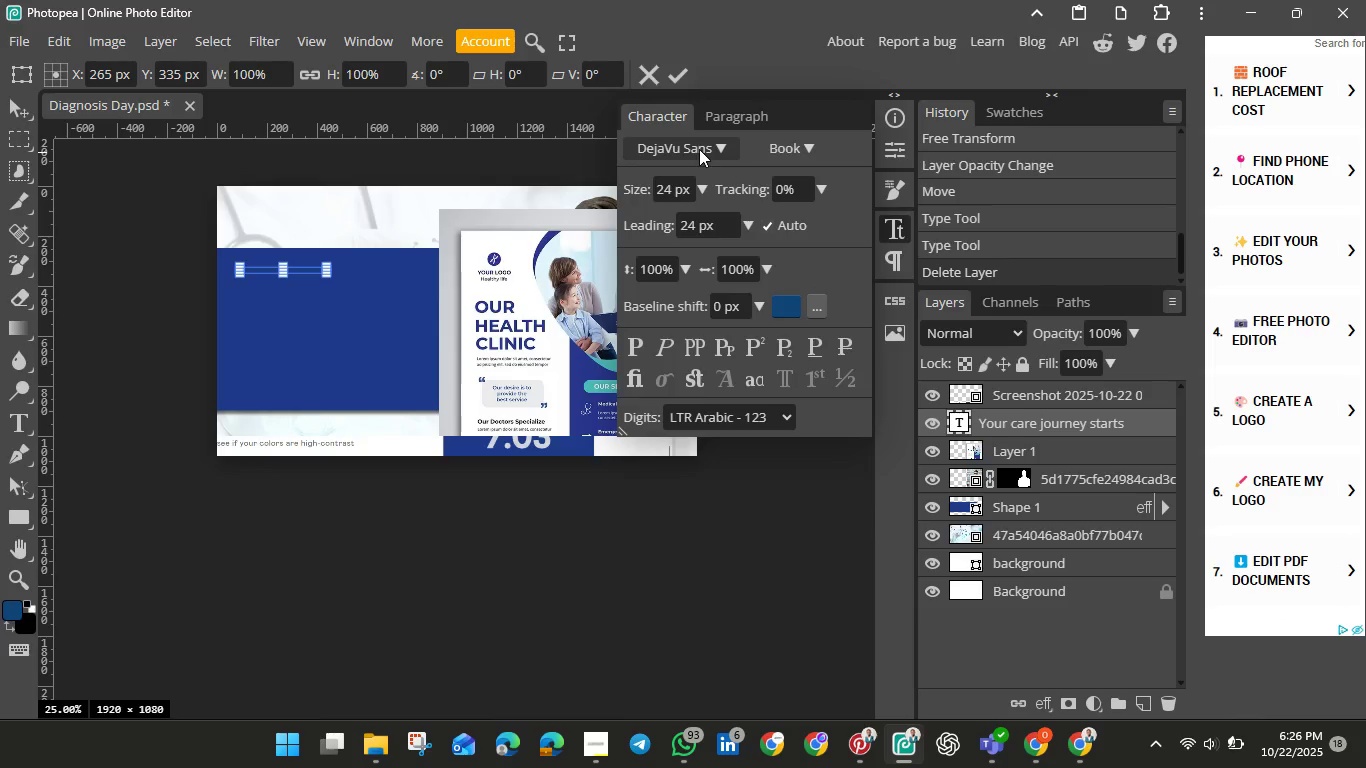 
left_click([751, 285])
 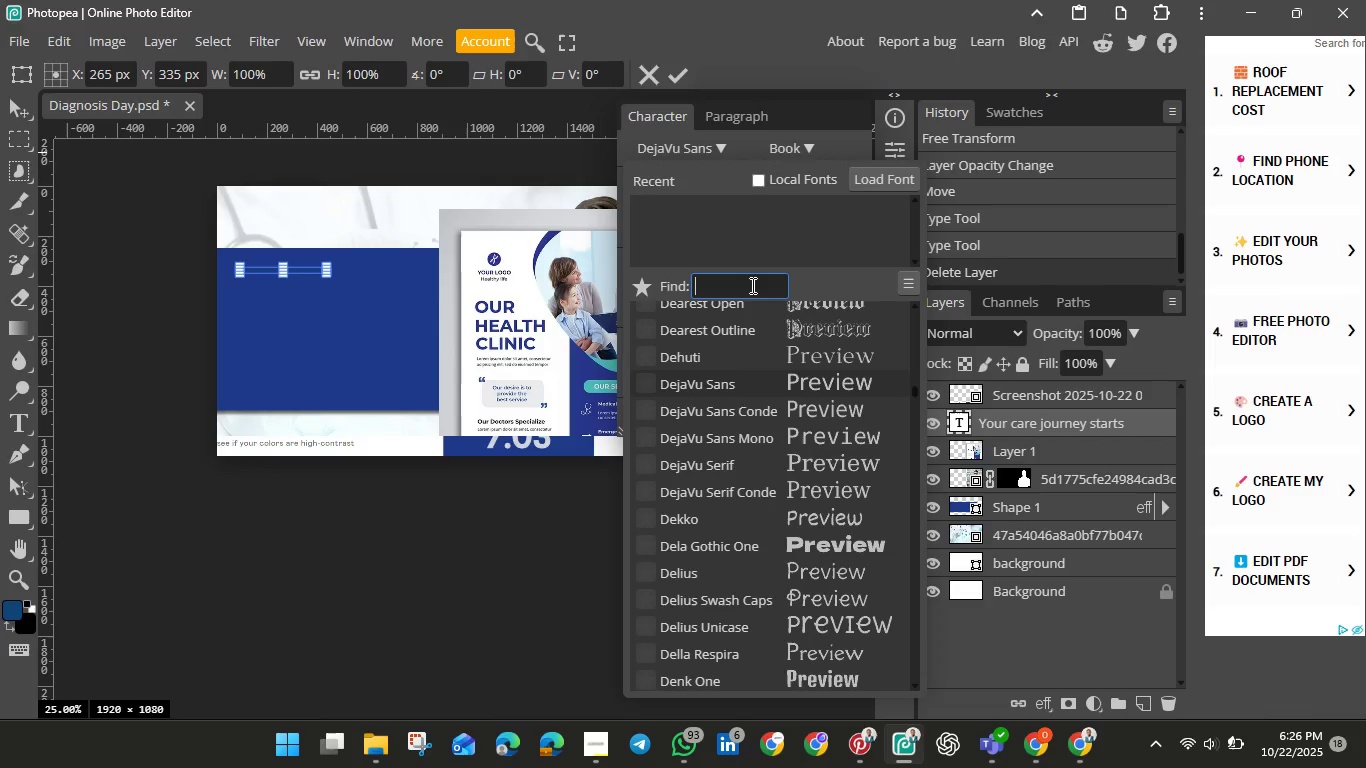 
type(oswa)
 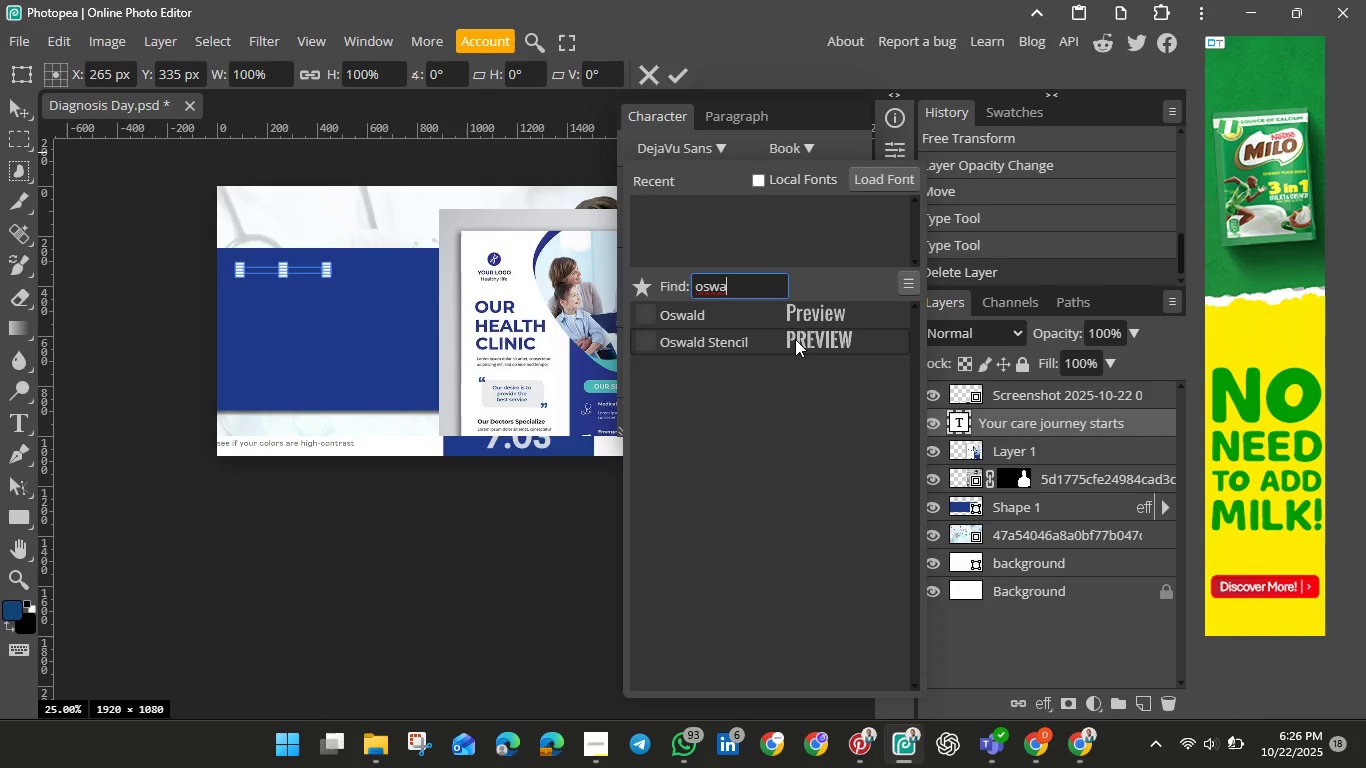 
wait(5.24)
 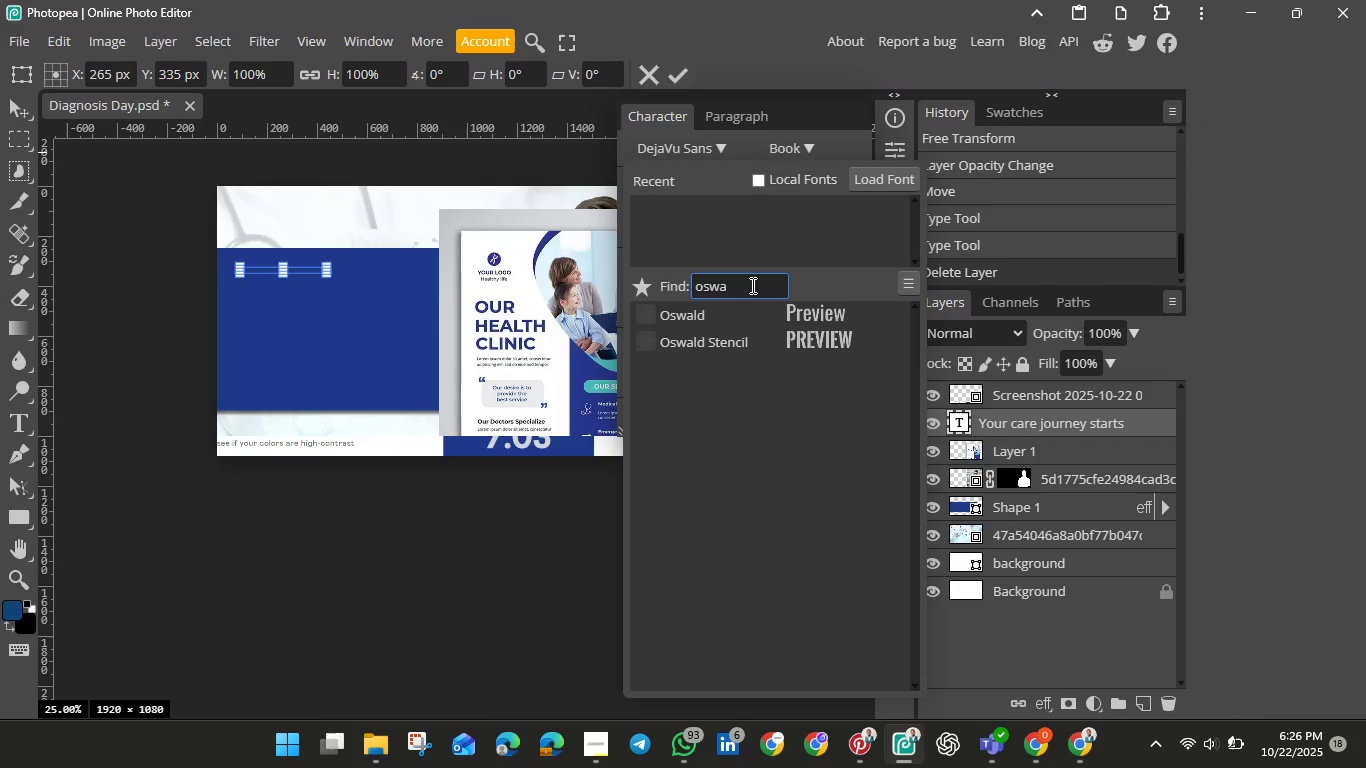 
left_click([796, 339])
 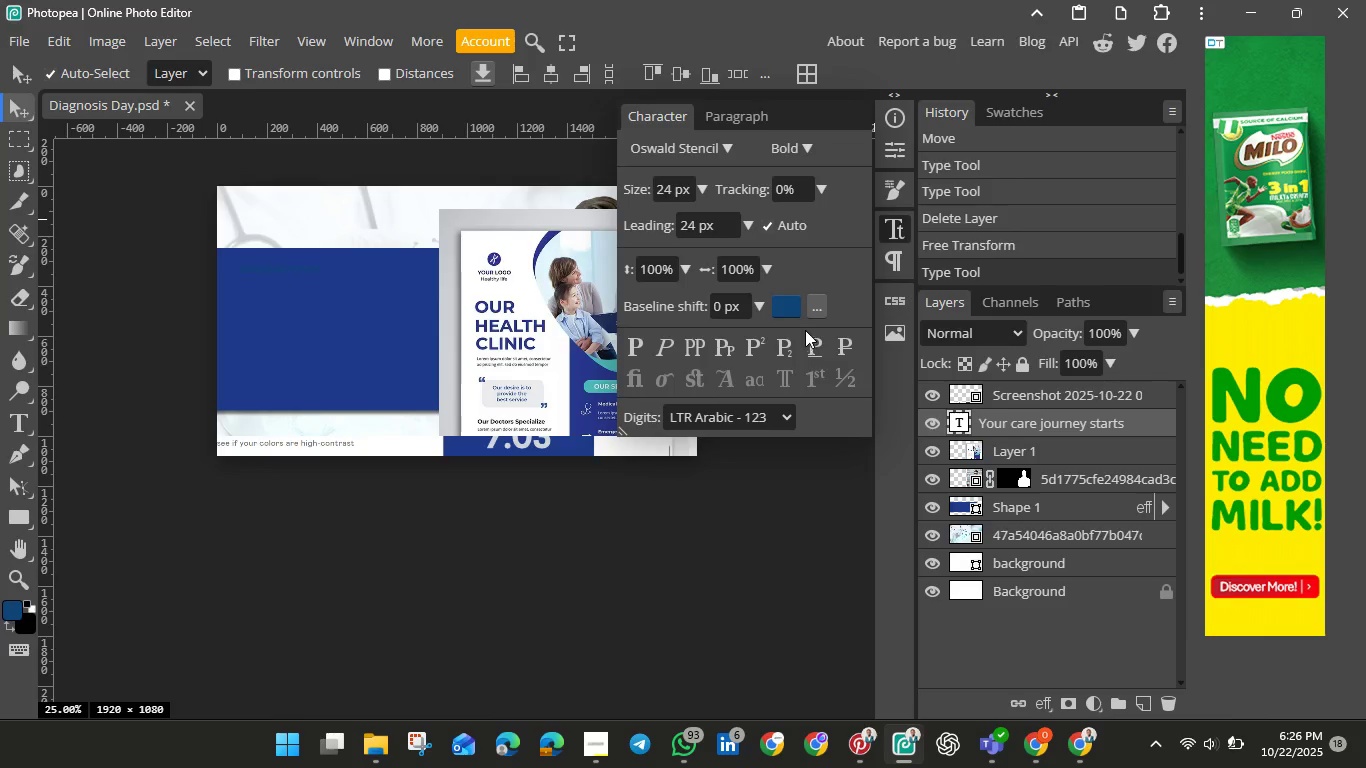 
left_click([789, 308])
 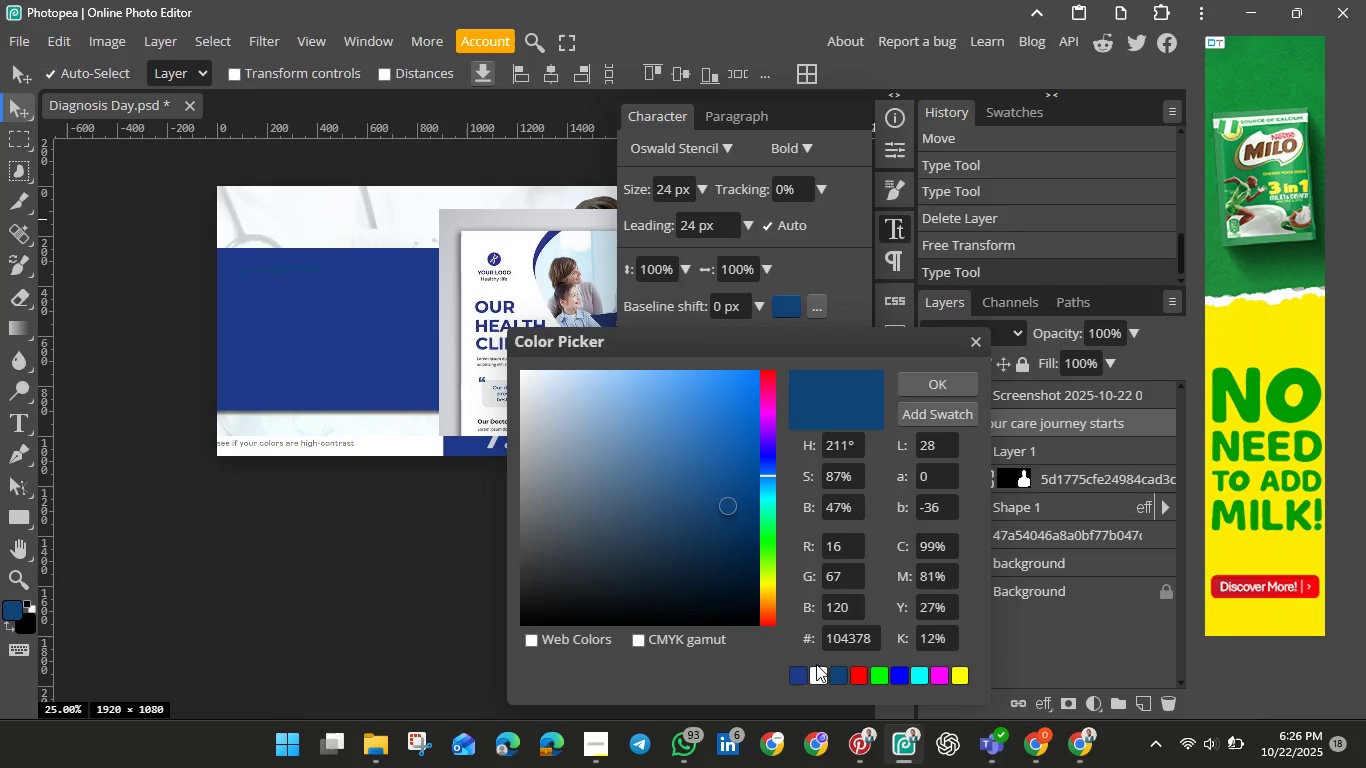 
left_click([817, 678])
 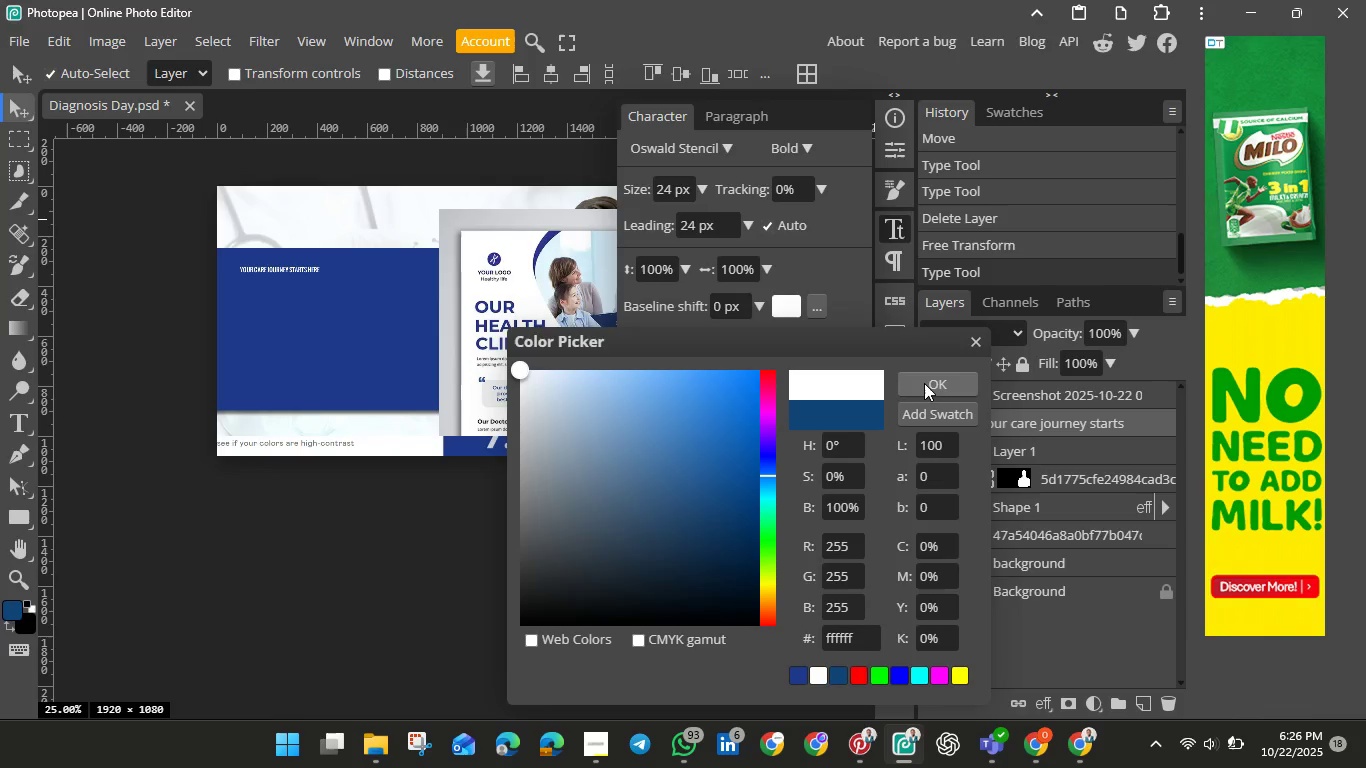 
left_click([924, 383])
 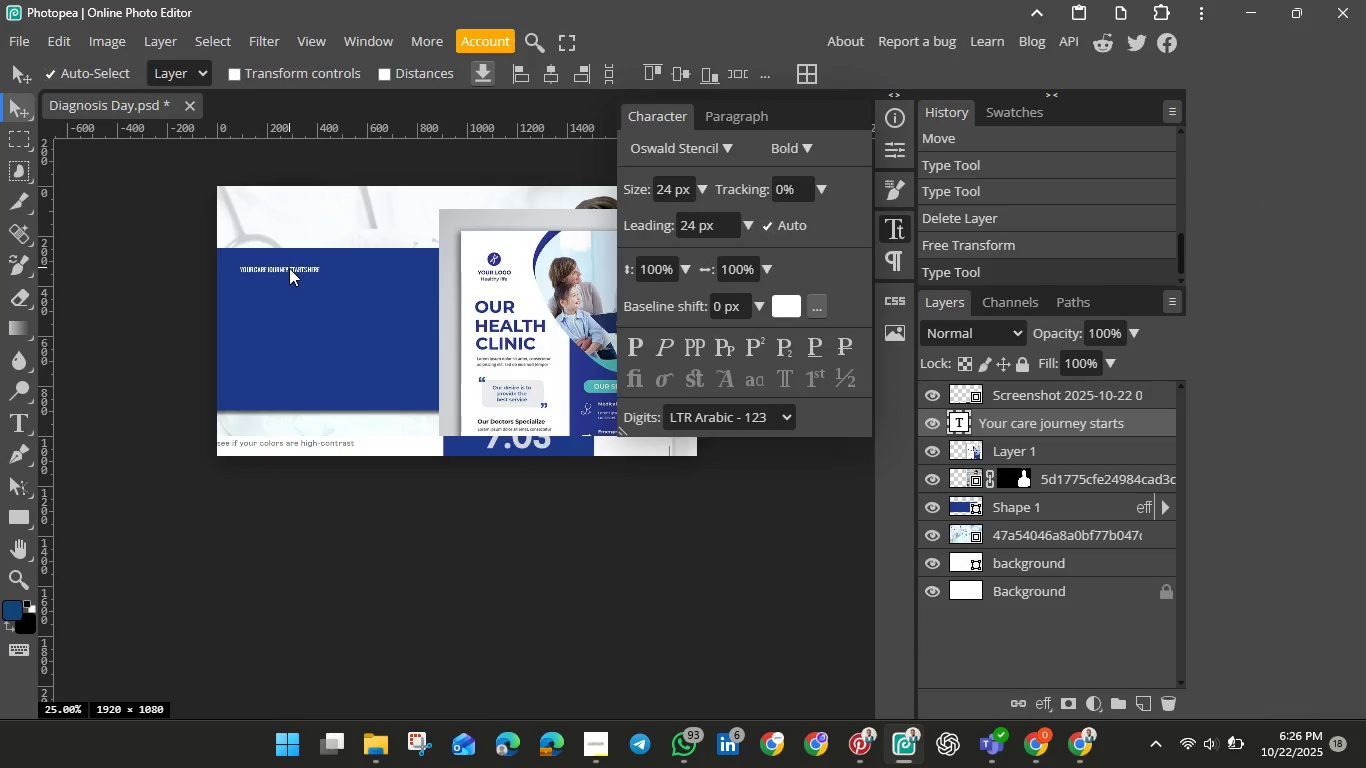 
wait(5.11)
 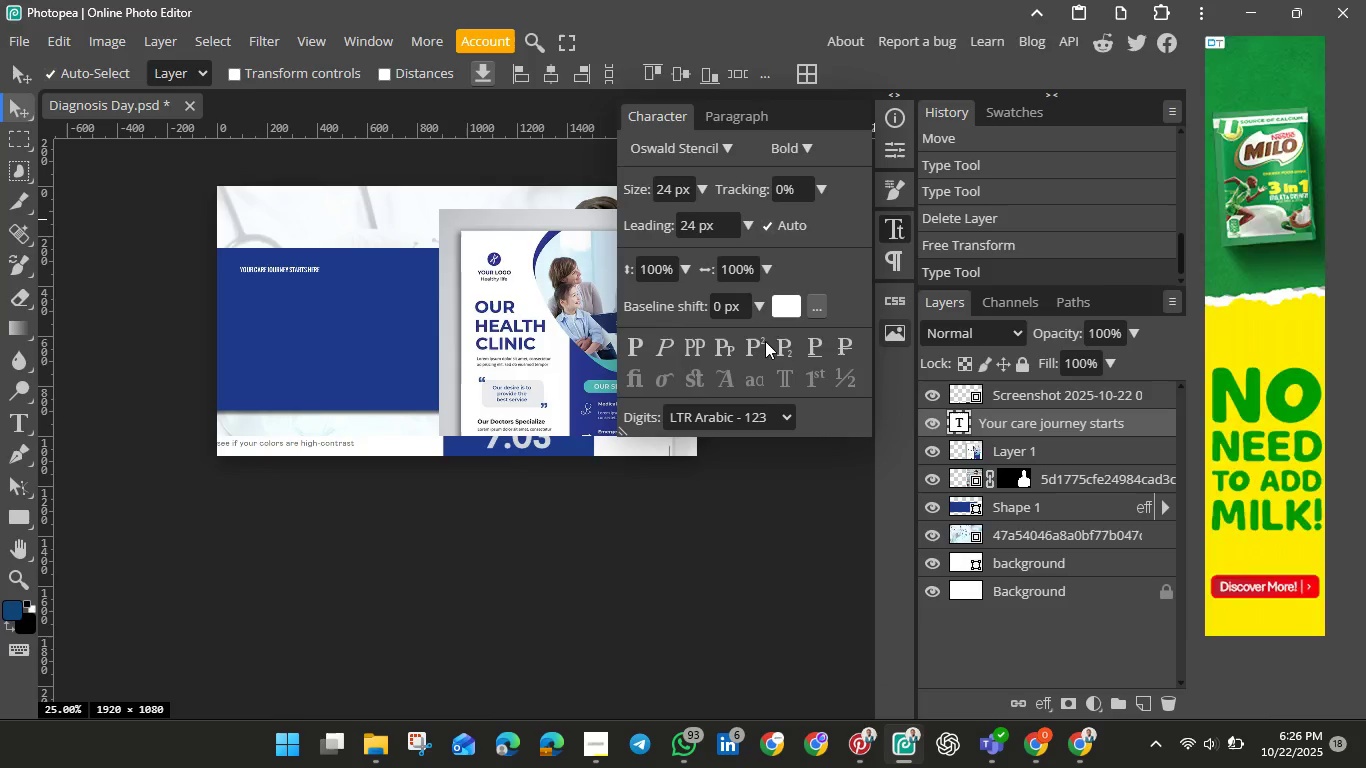 
double_click([287, 267])
 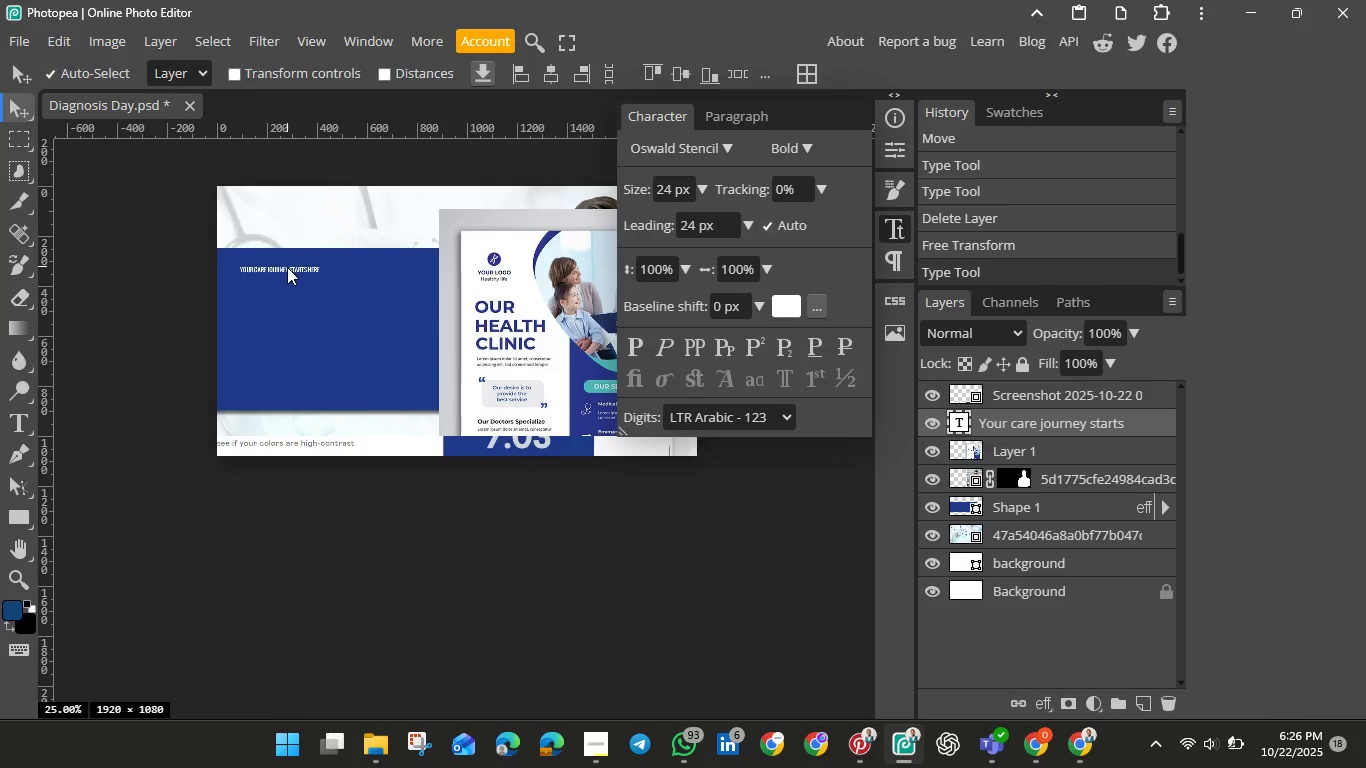 
double_click([287, 267])
 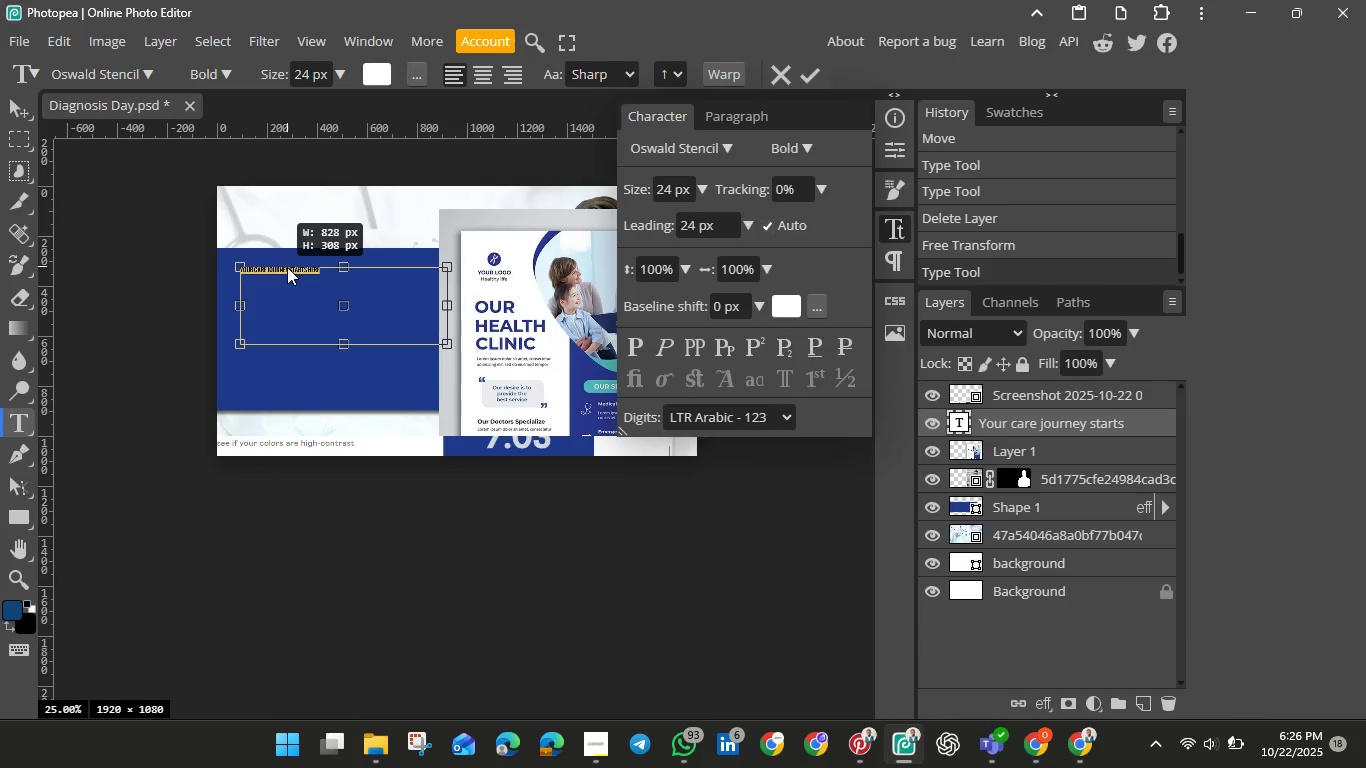 
triple_click([287, 267])
 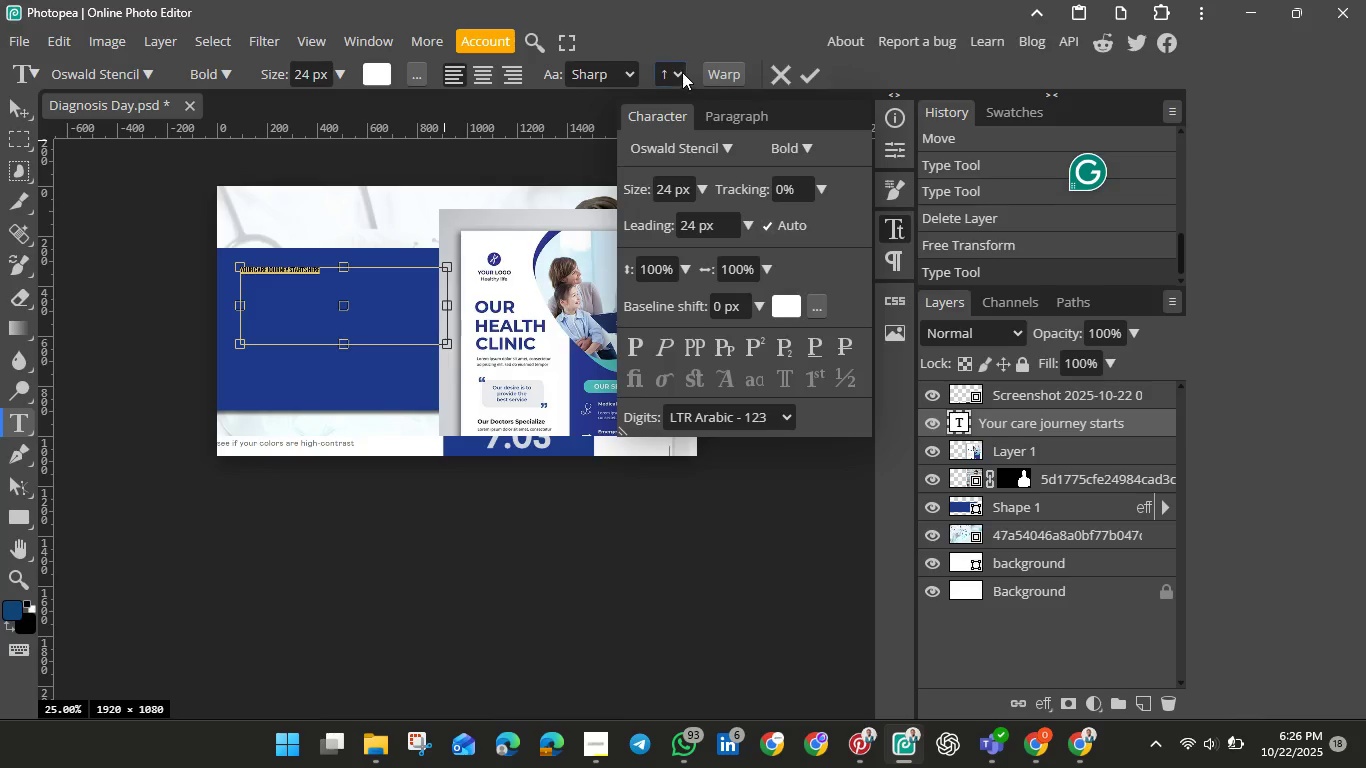 
left_click([682, 72])
 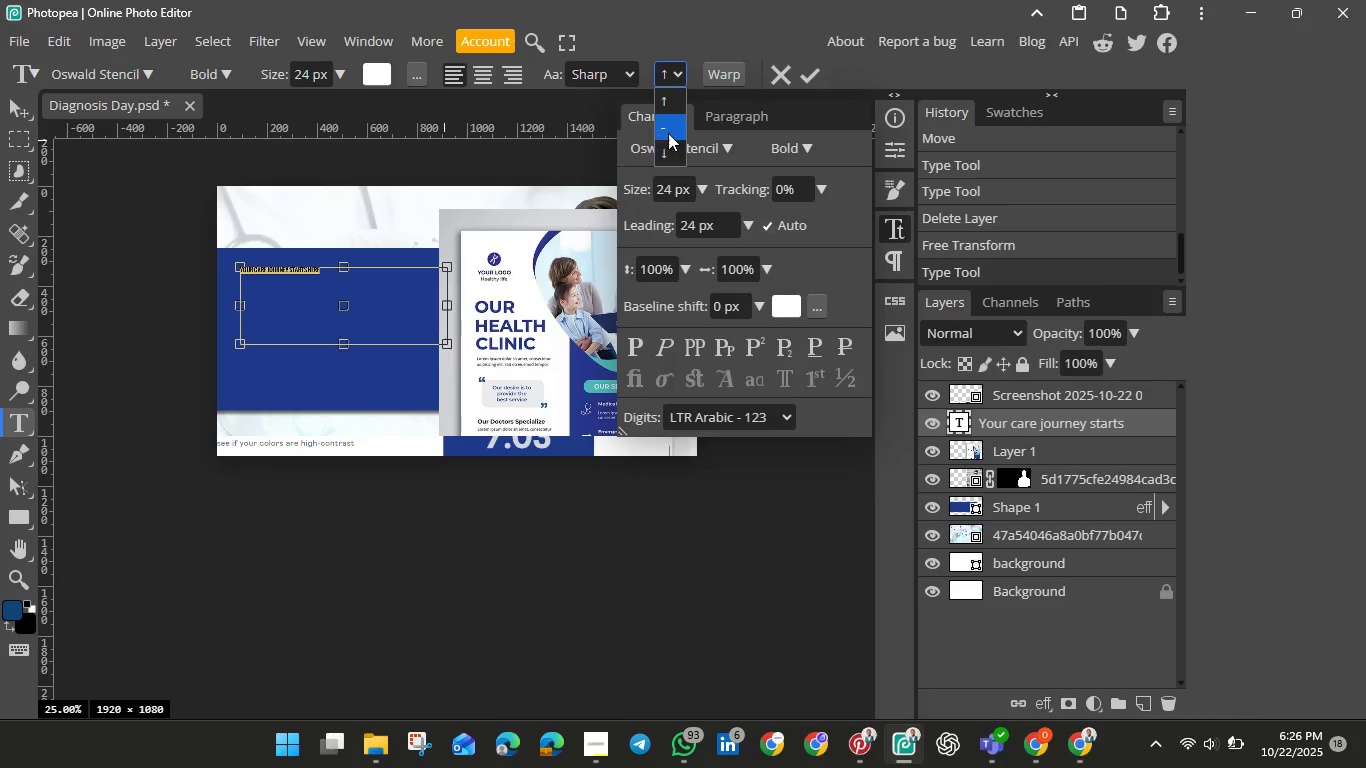 
left_click([666, 131])
 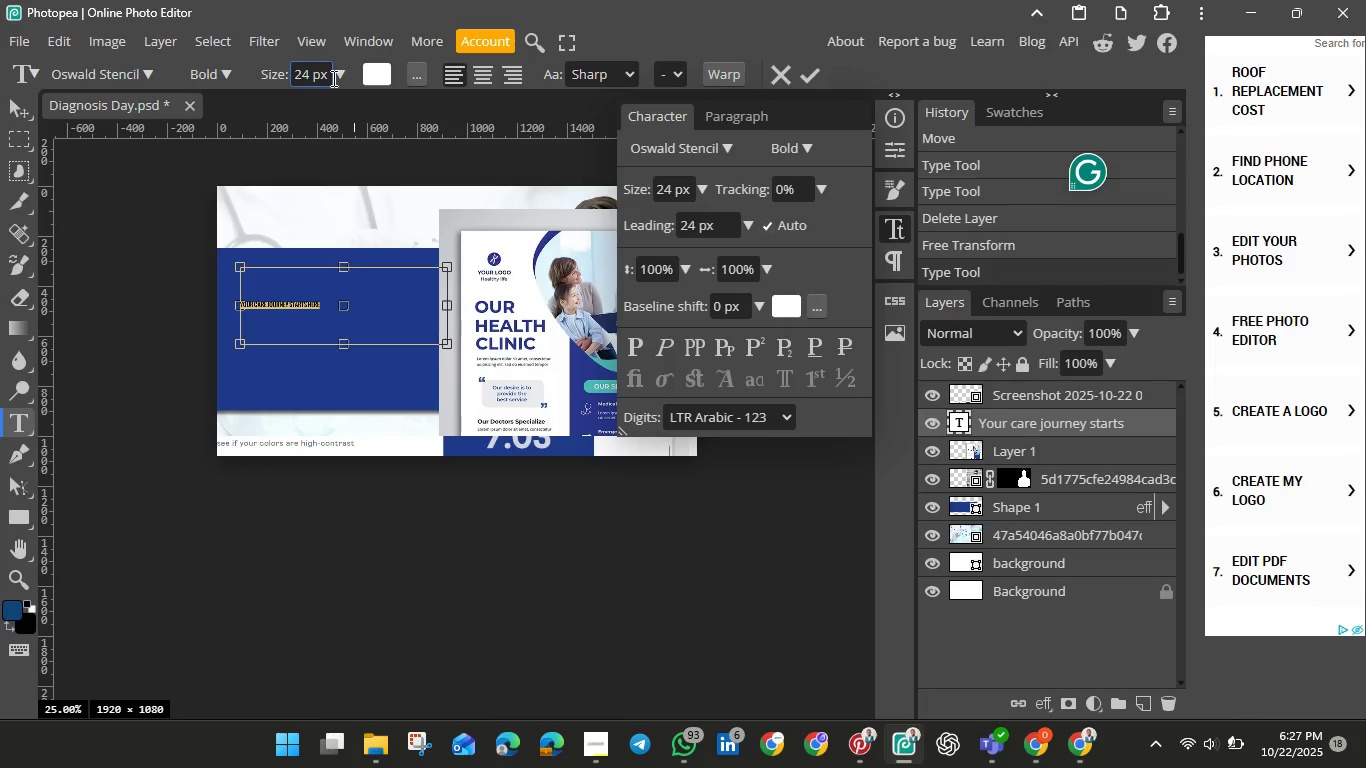 
wait(31.92)
 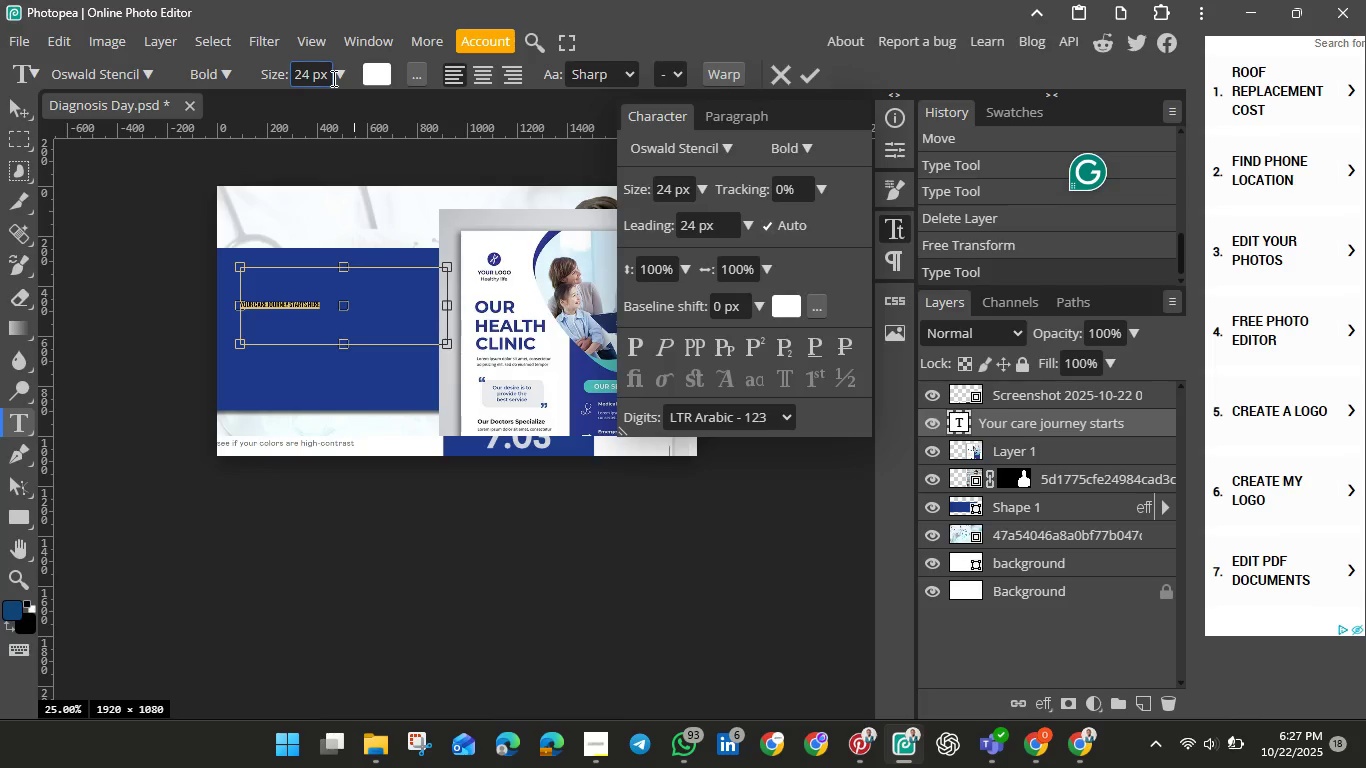 
left_click([341, 73])
 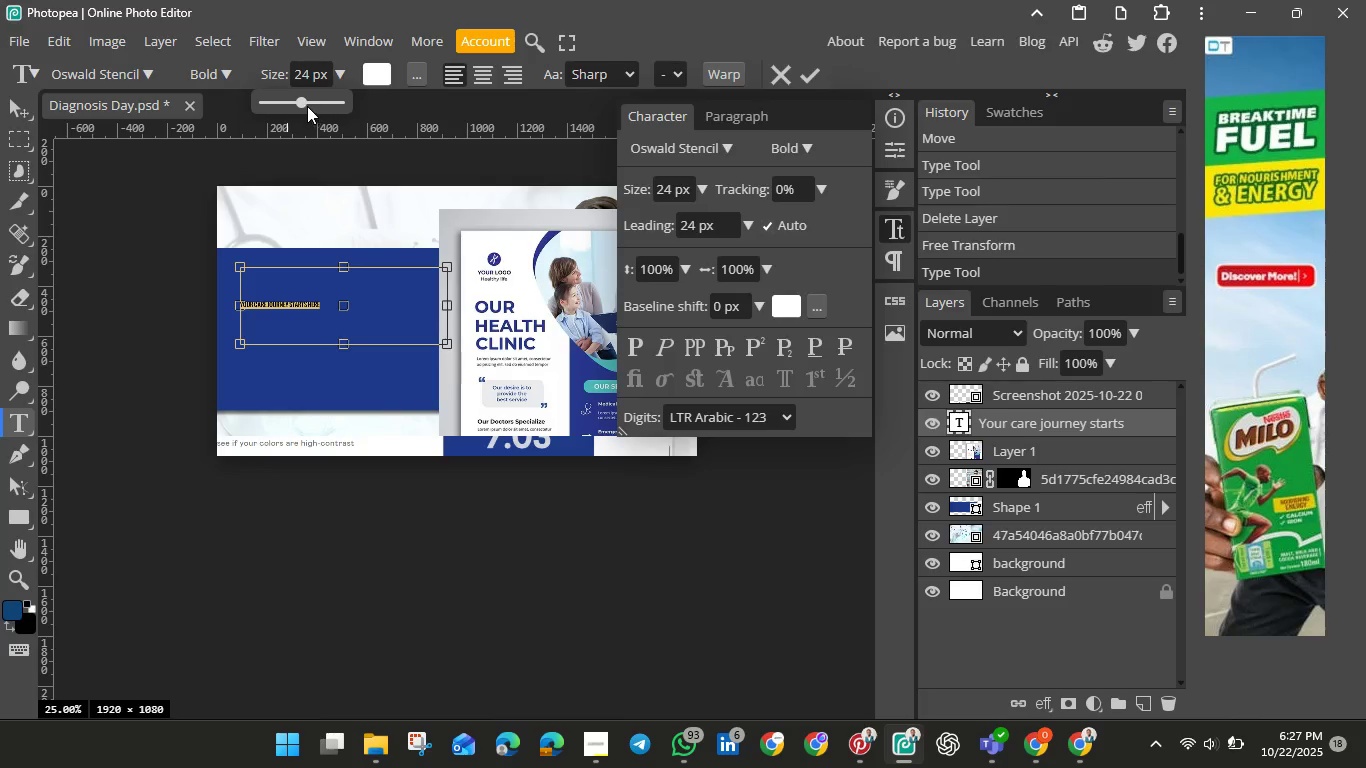 
left_click_drag(start_coordinate=[301, 103], to_coordinate=[317, 109])
 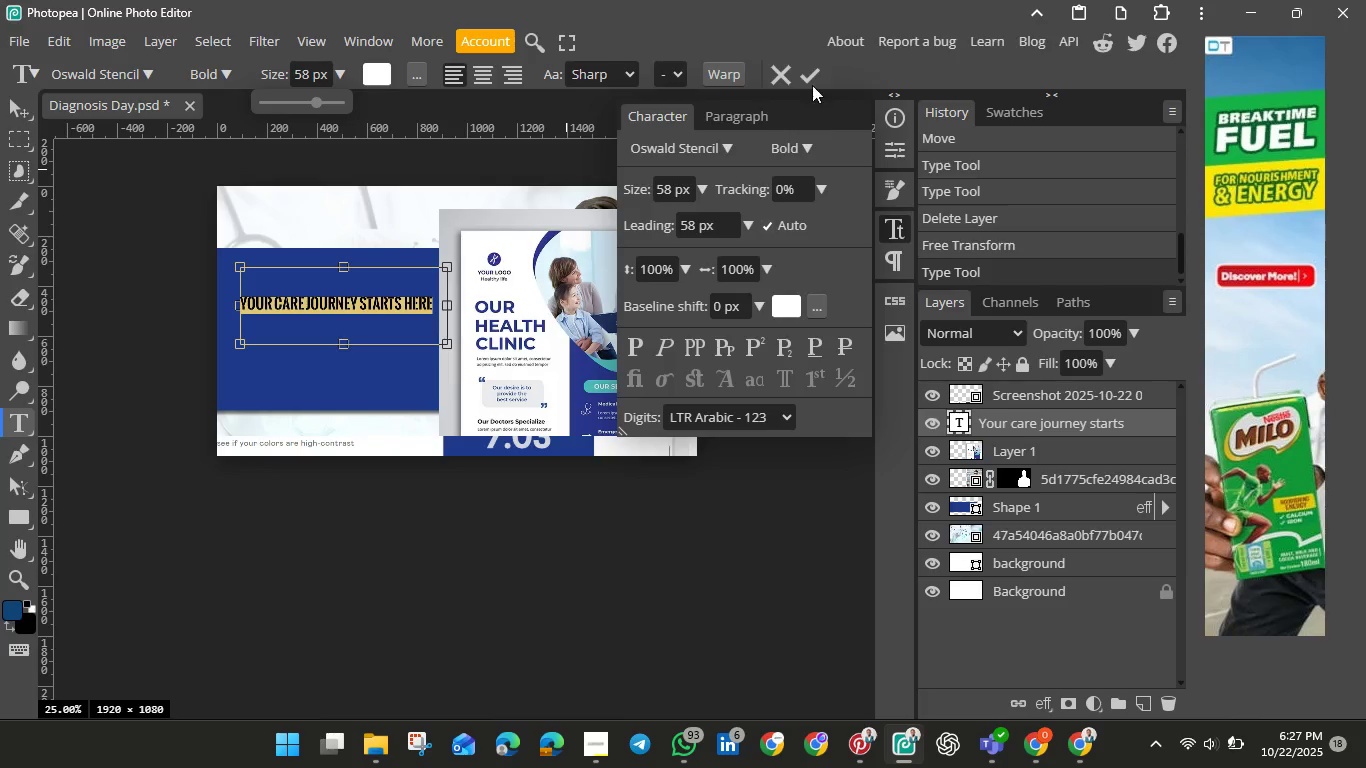 
left_click([808, 78])
 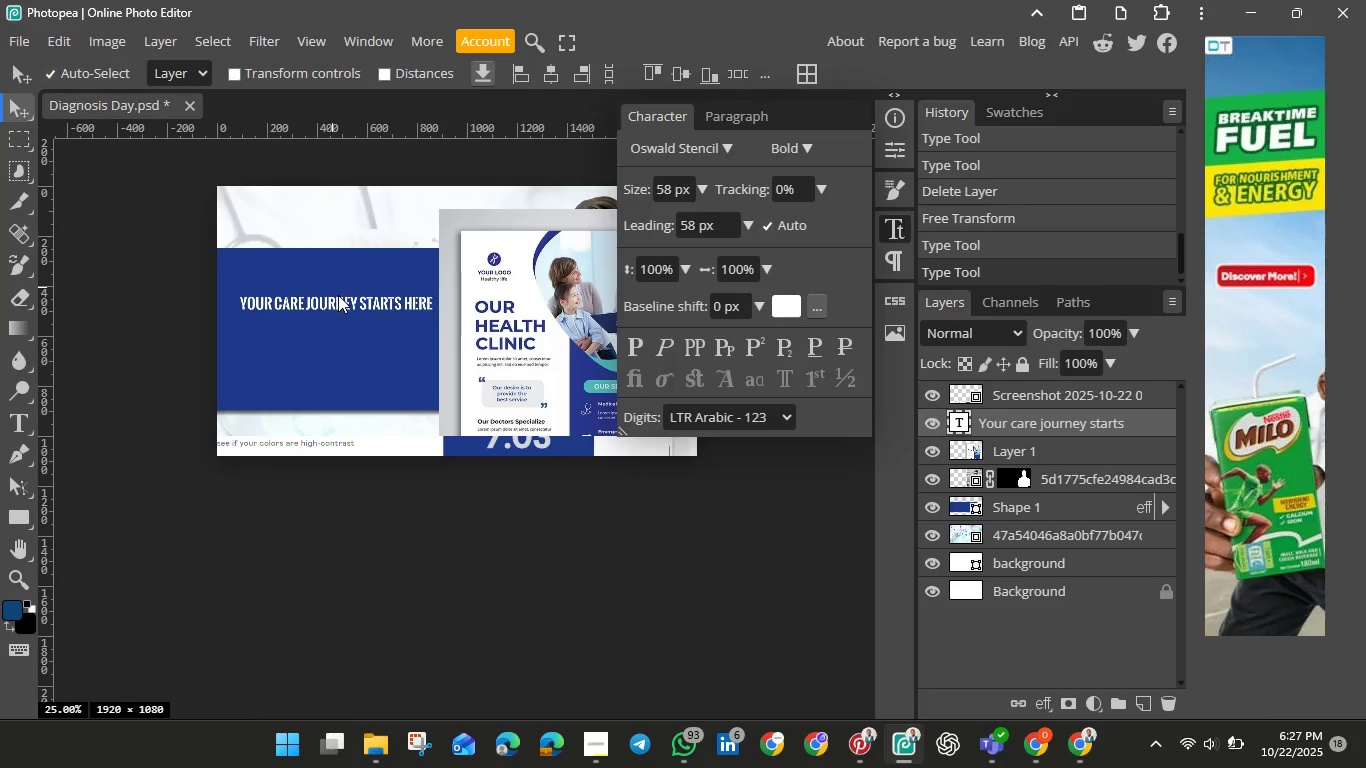 
left_click_drag(start_coordinate=[339, 300], to_coordinate=[331, 259])
 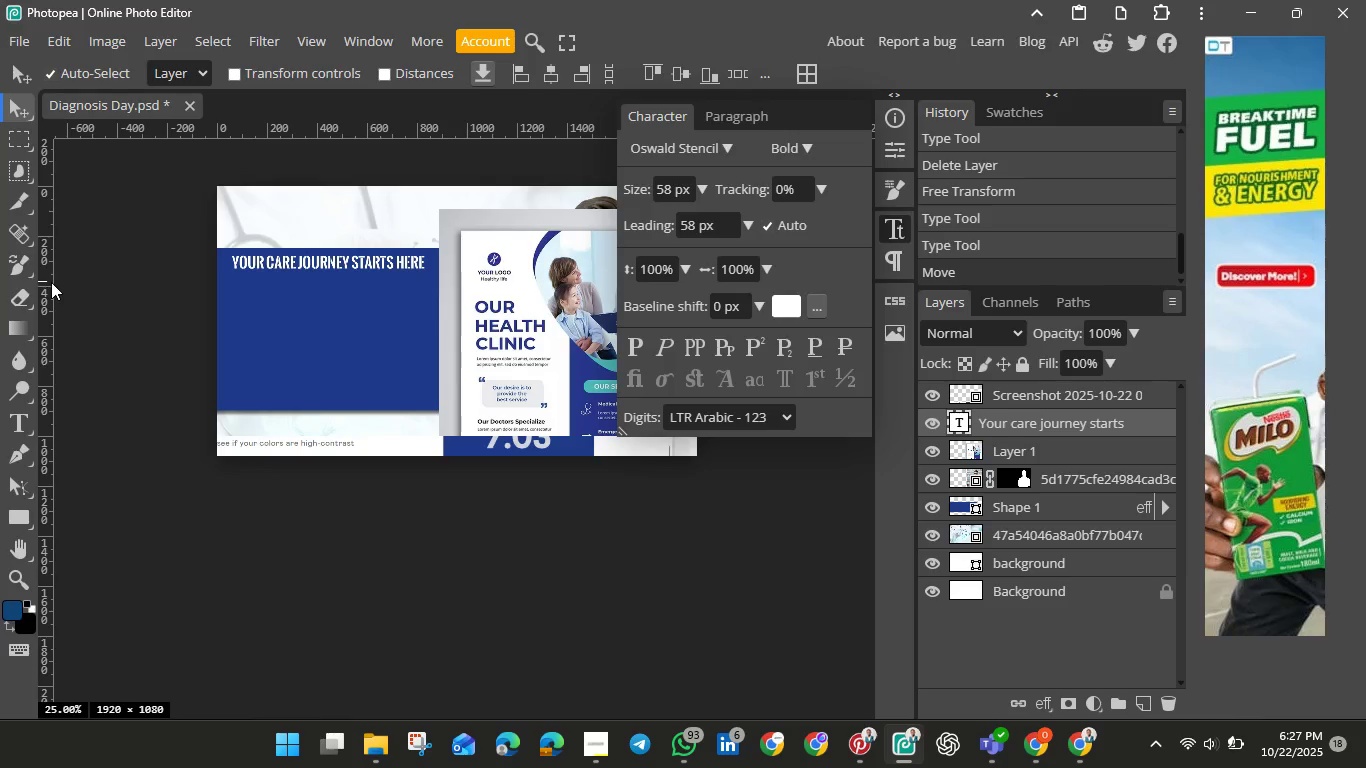 
left_click_drag(start_coordinate=[51, 282], to_coordinate=[229, 292])
 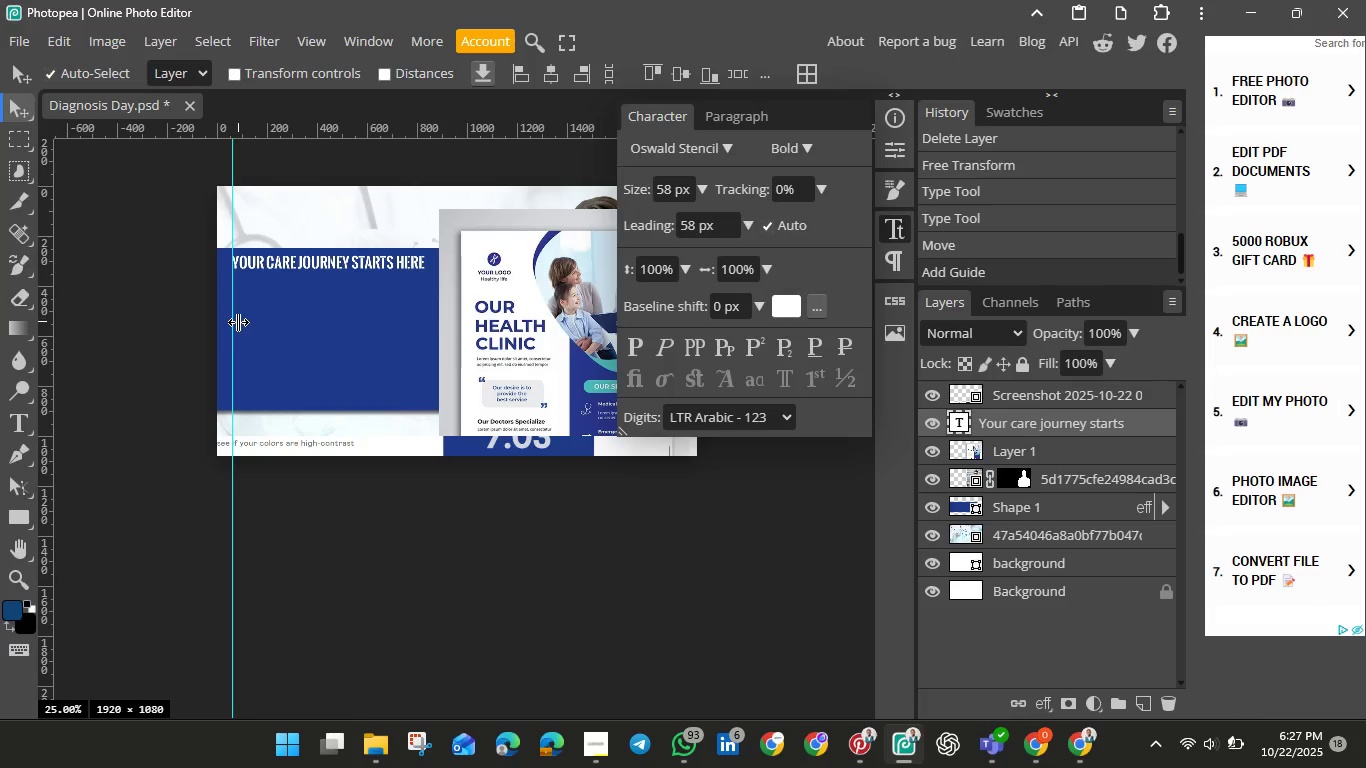 
left_click_drag(start_coordinate=[235, 324], to_coordinate=[229, 319])
 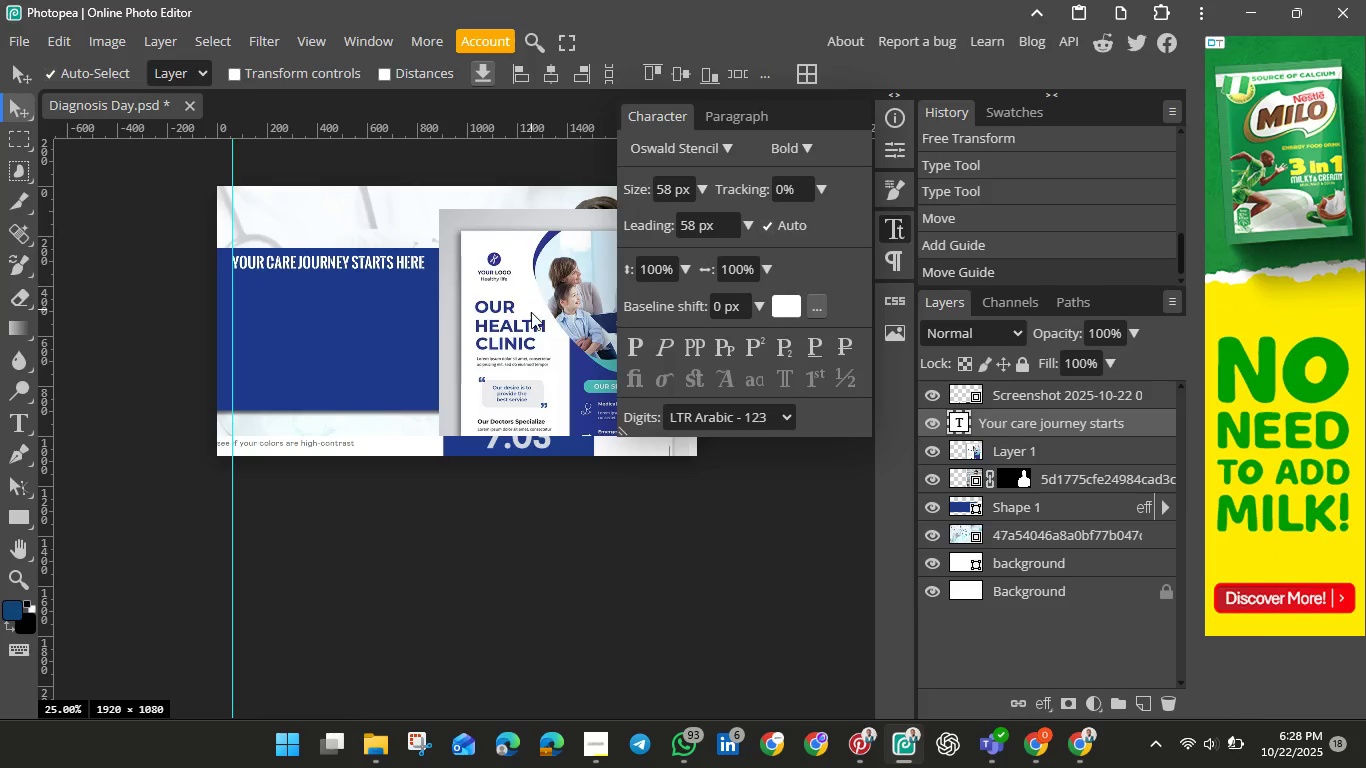 
wait(28.84)
 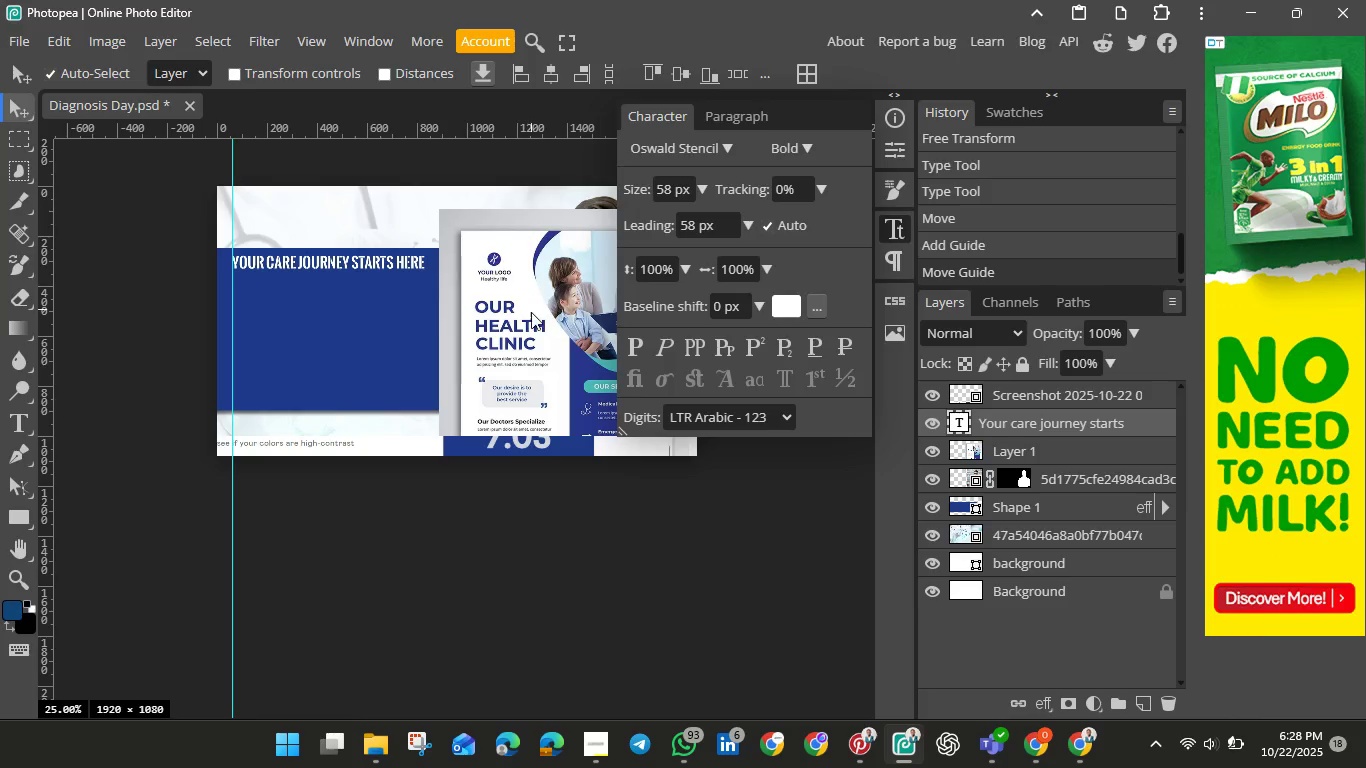 
left_click([18, 419])
 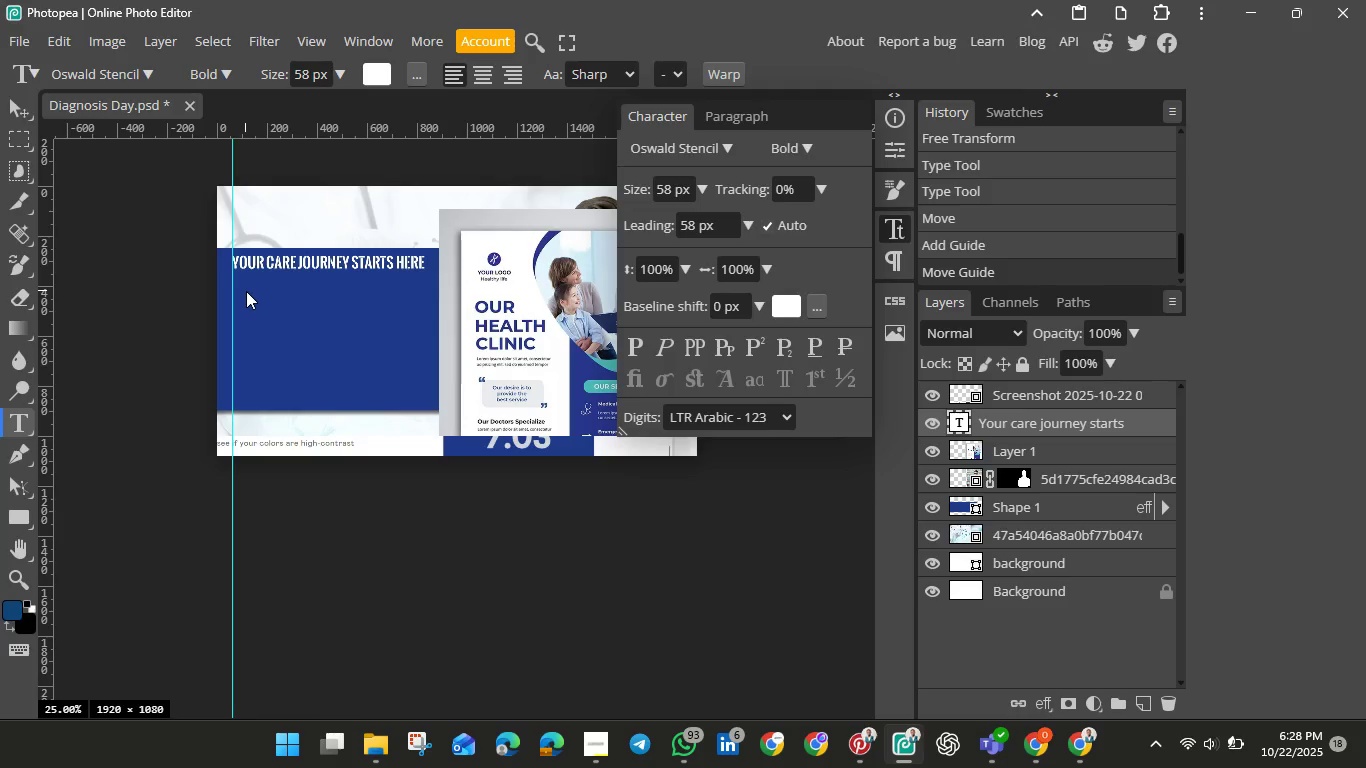 
left_click_drag(start_coordinate=[246, 291], to_coordinate=[434, 368])
 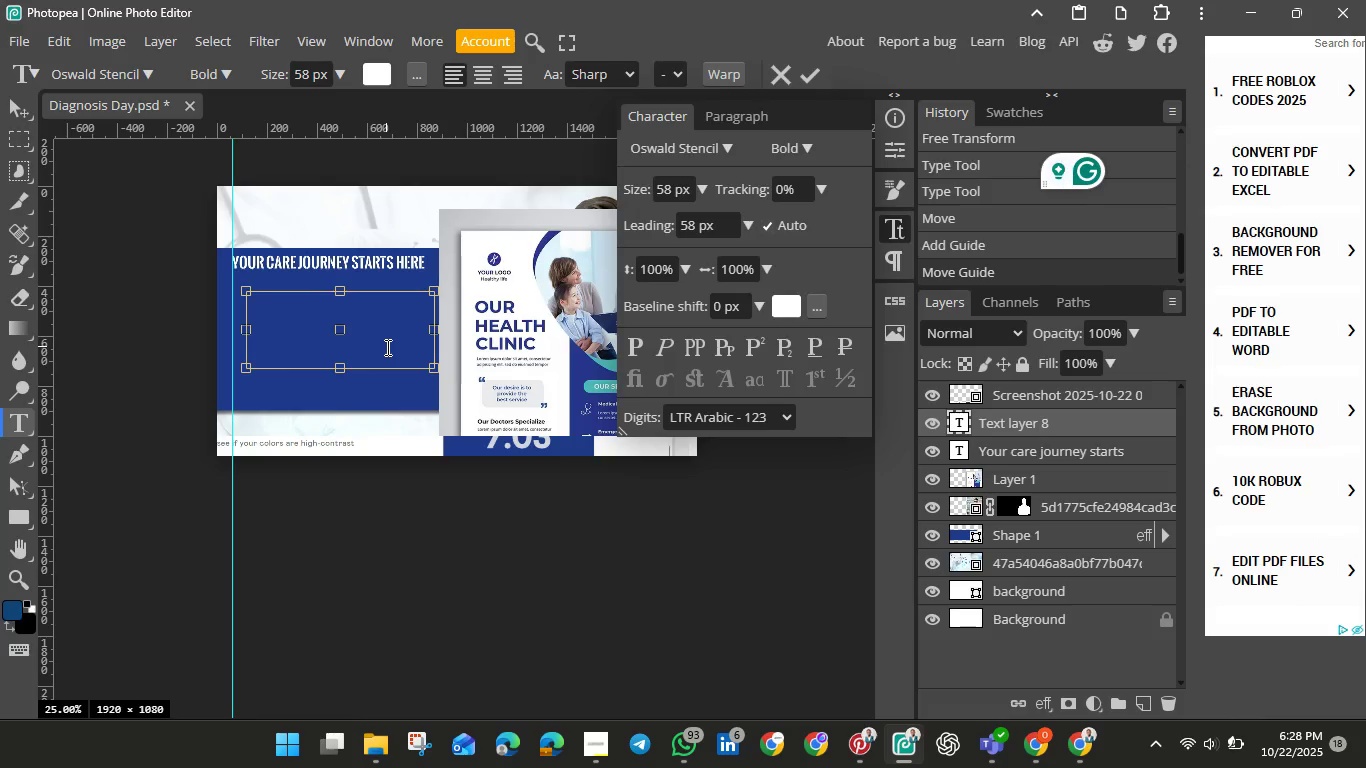 
type(we are )
 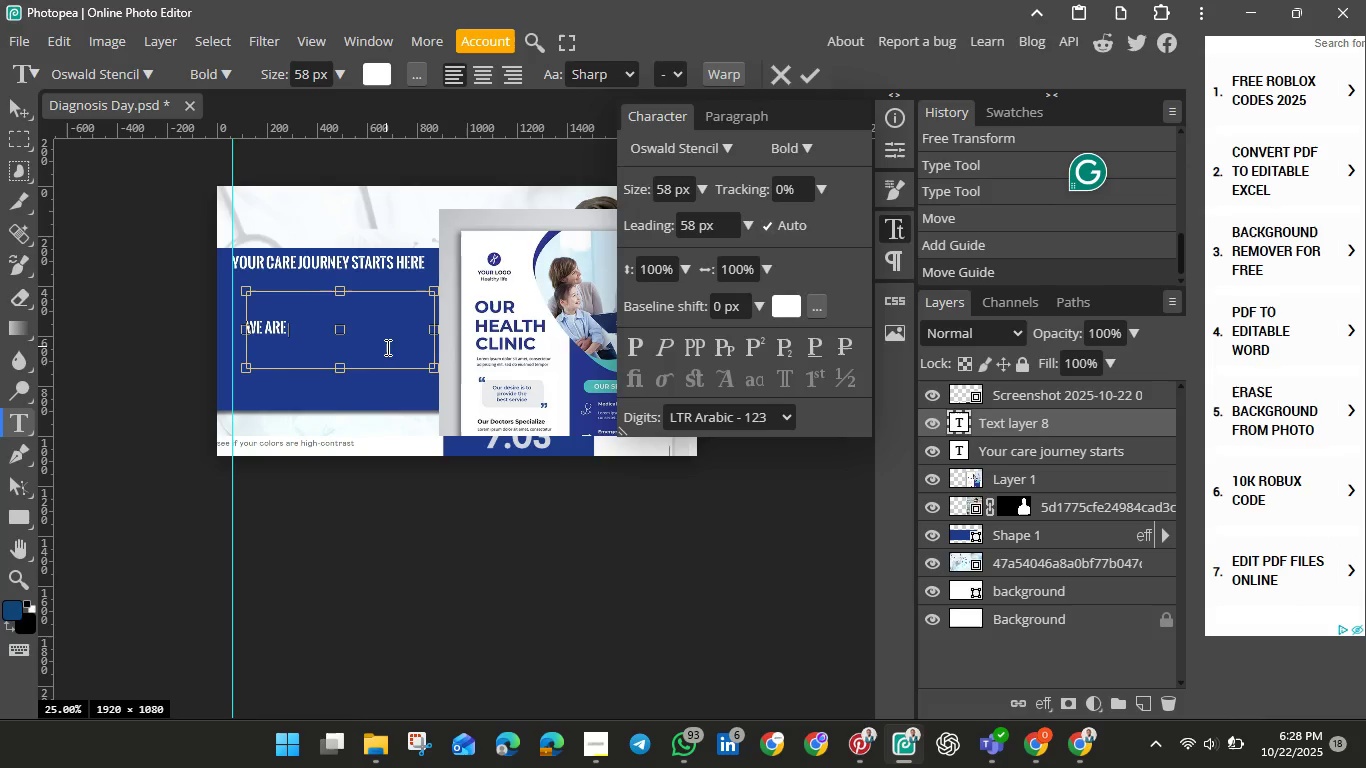 
wait(8.45)
 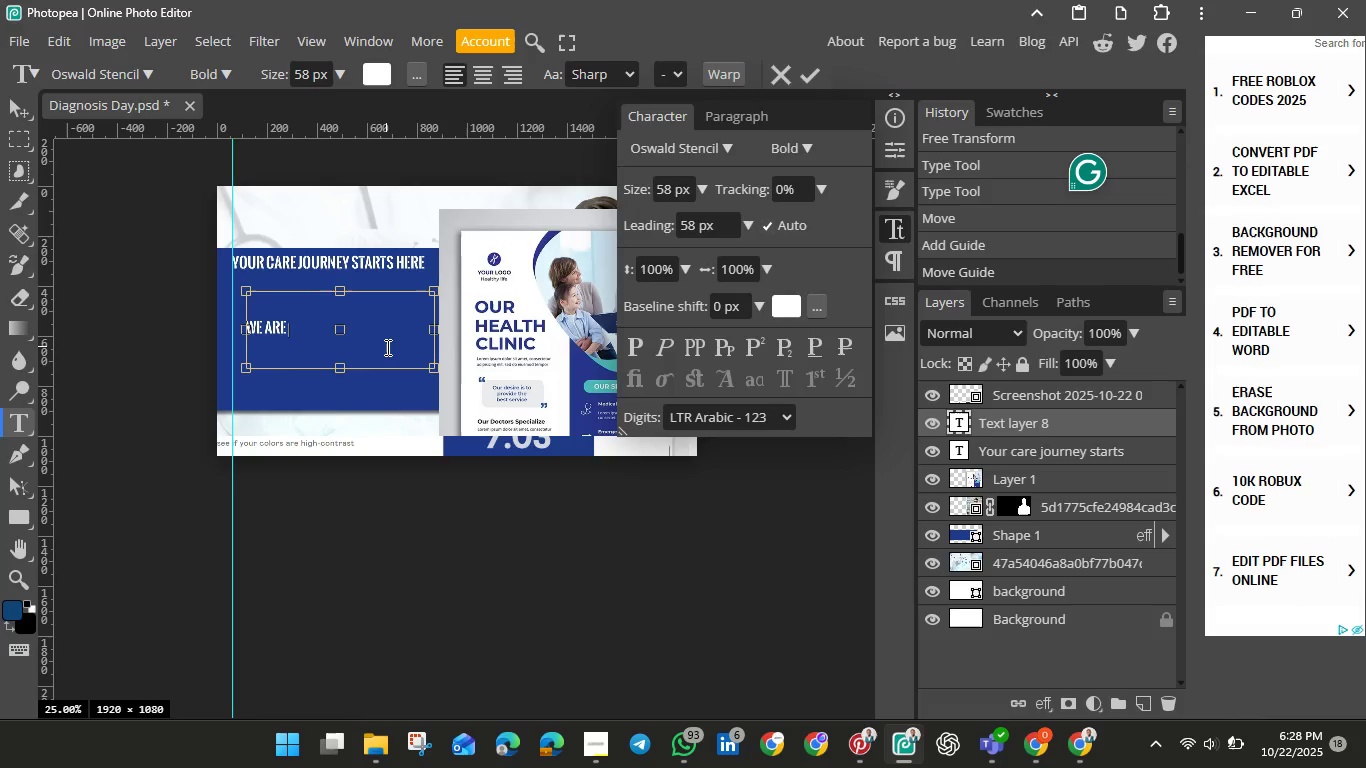 
key(Backspace)
key(Backspace)
key(Backspace)
key(Backspace)
key(Backspace)
type('re here to guide you, step by step)
 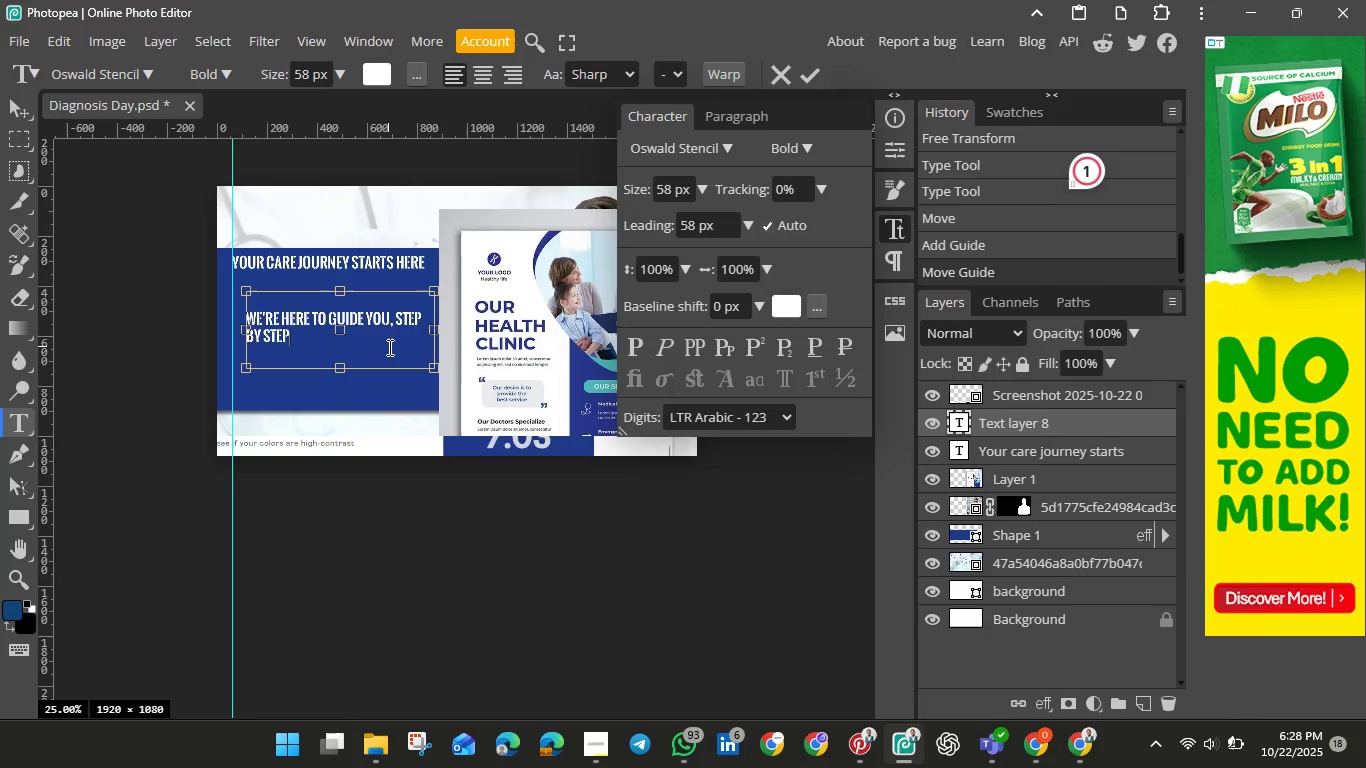 
key(Control+A)
 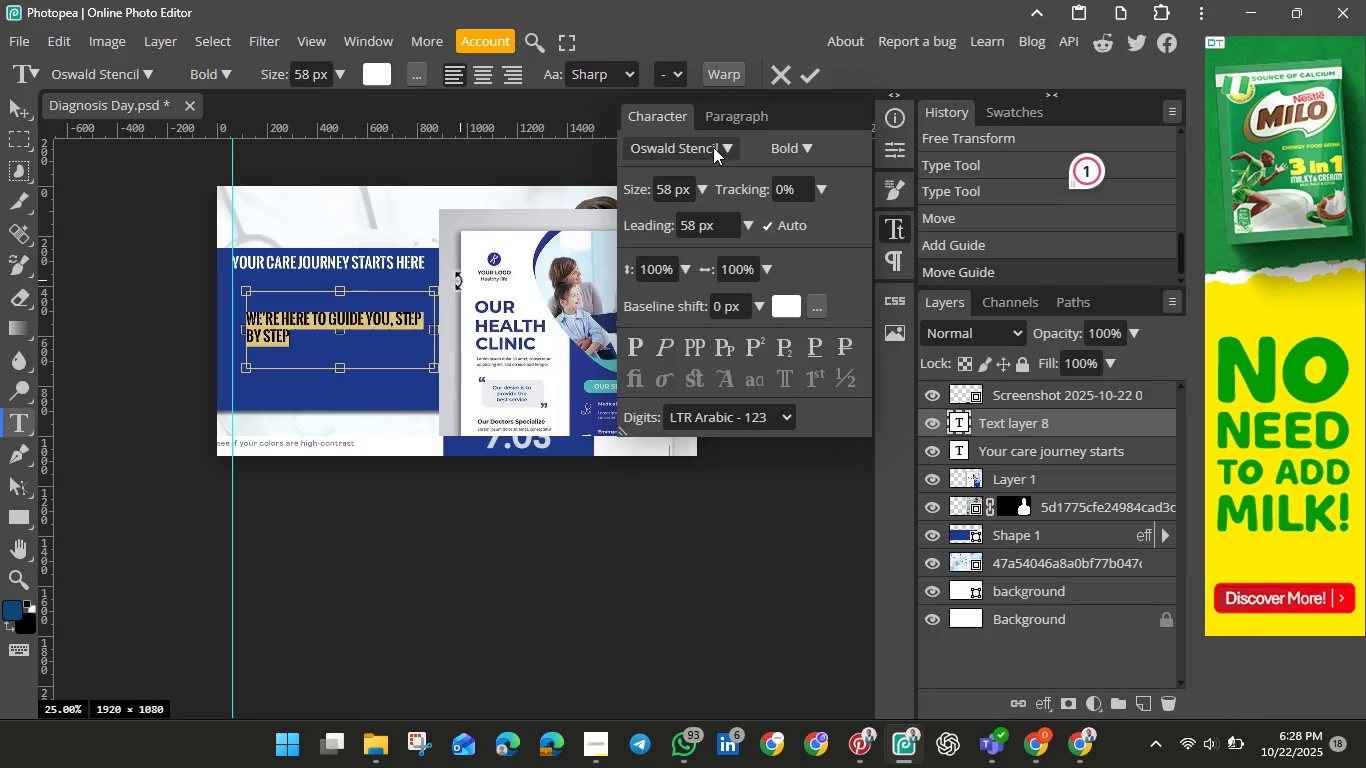 
left_click([712, 147])
 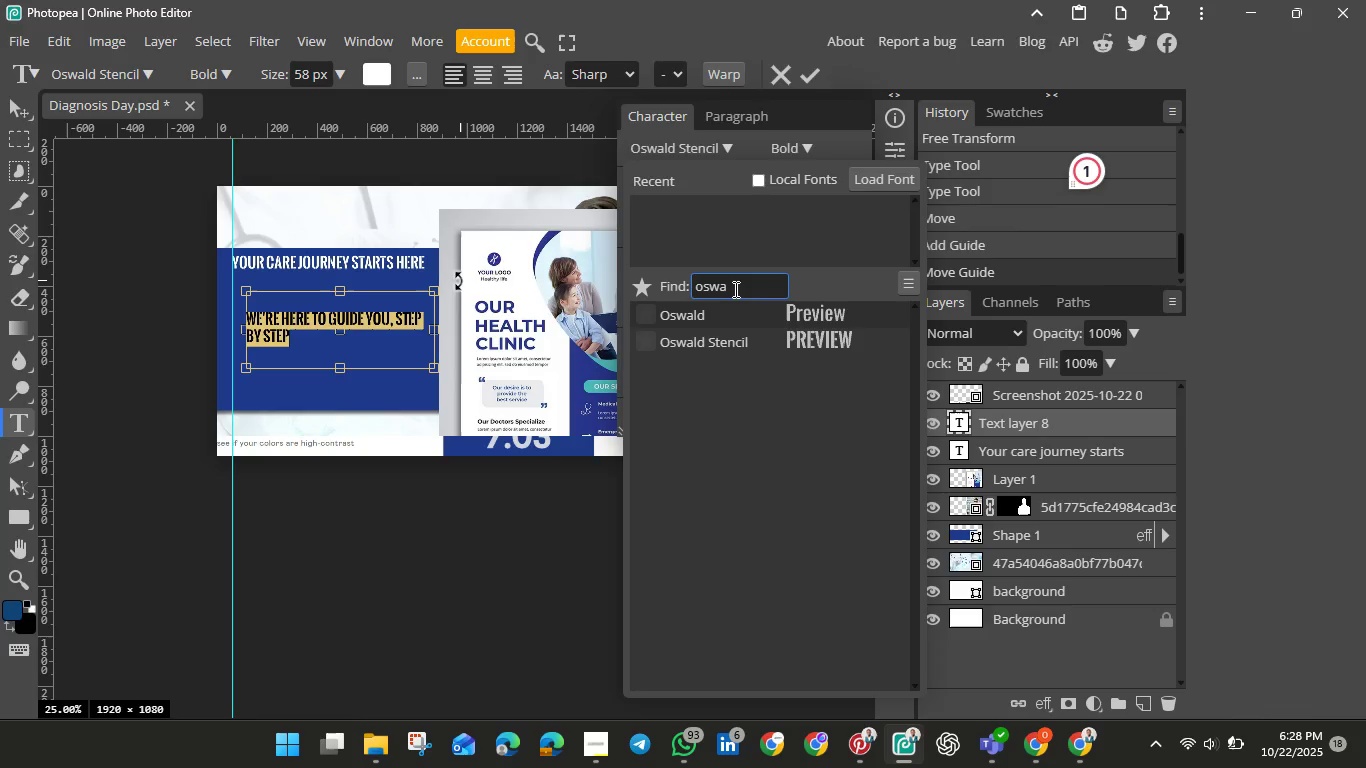 
wait(6.28)
 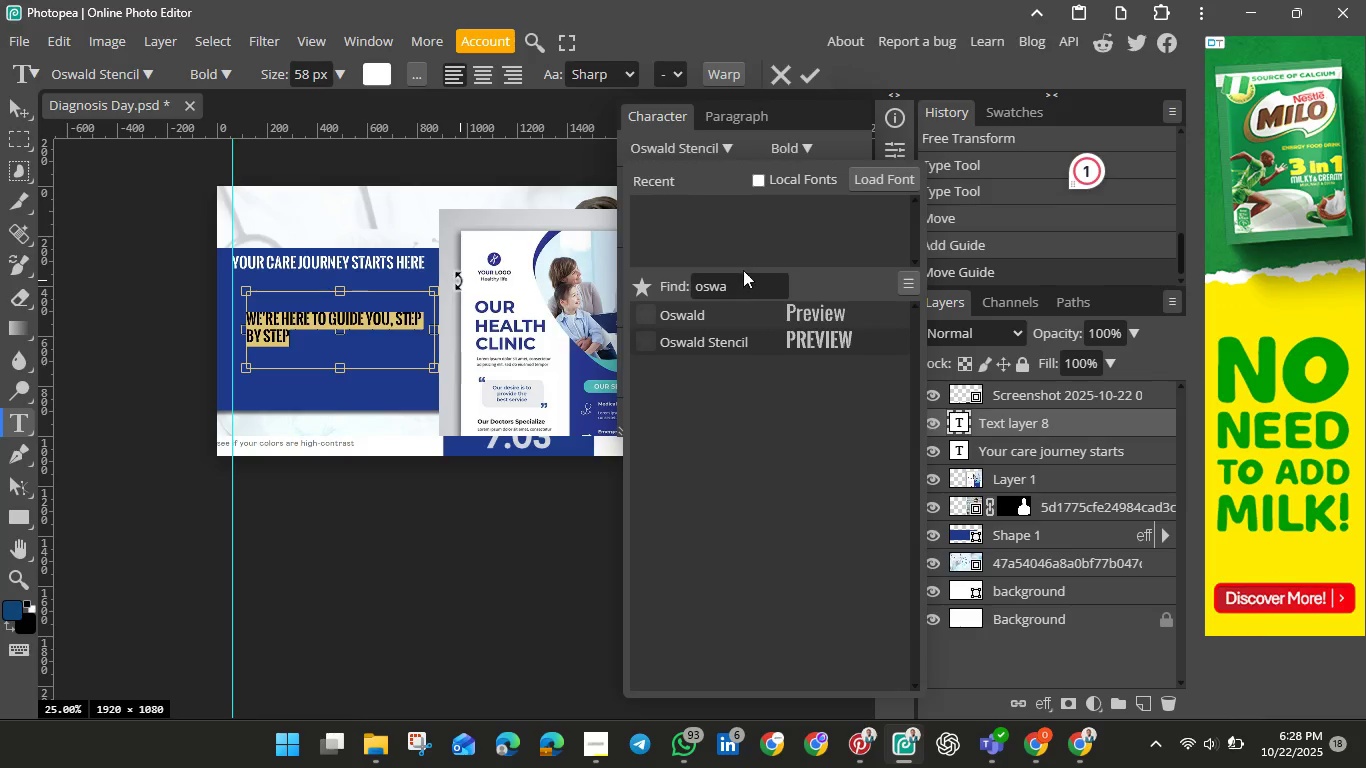 
left_click([734, 289])
 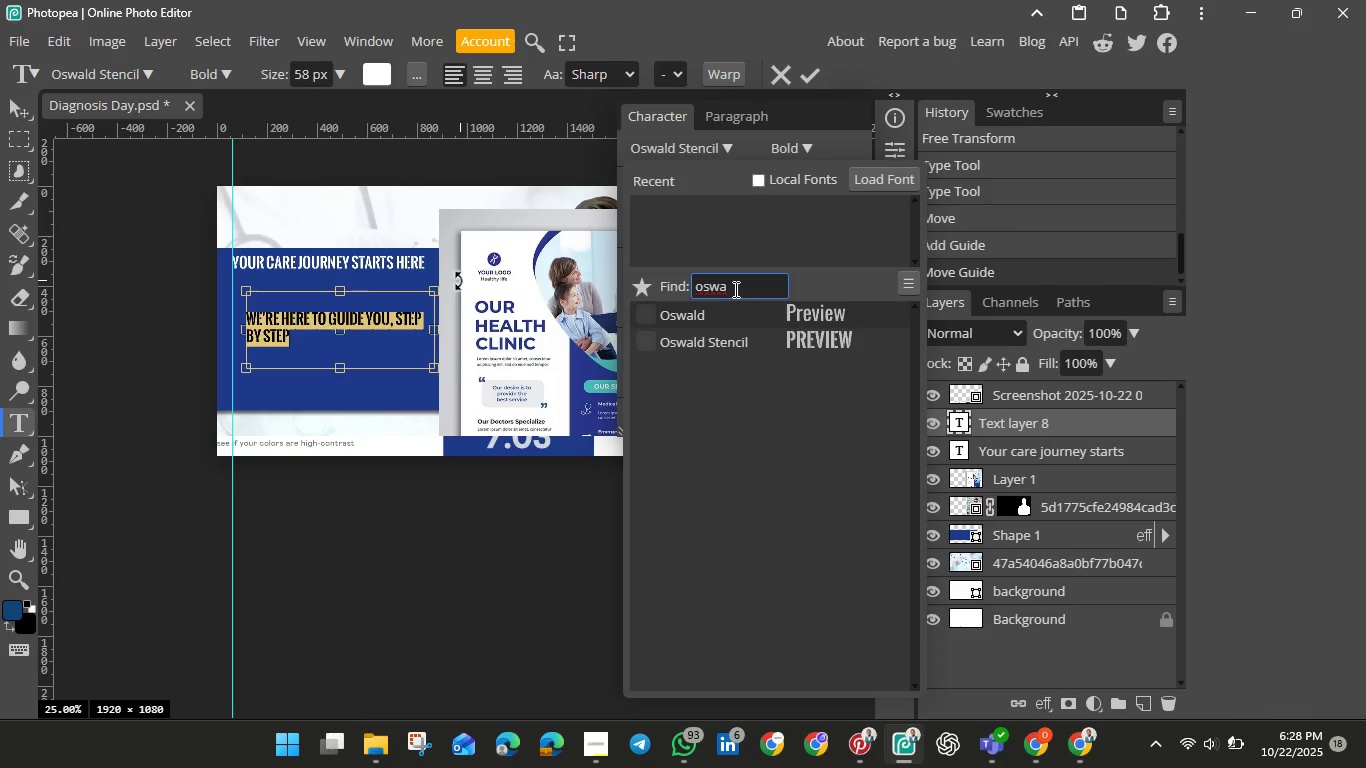 
wait(6.29)
 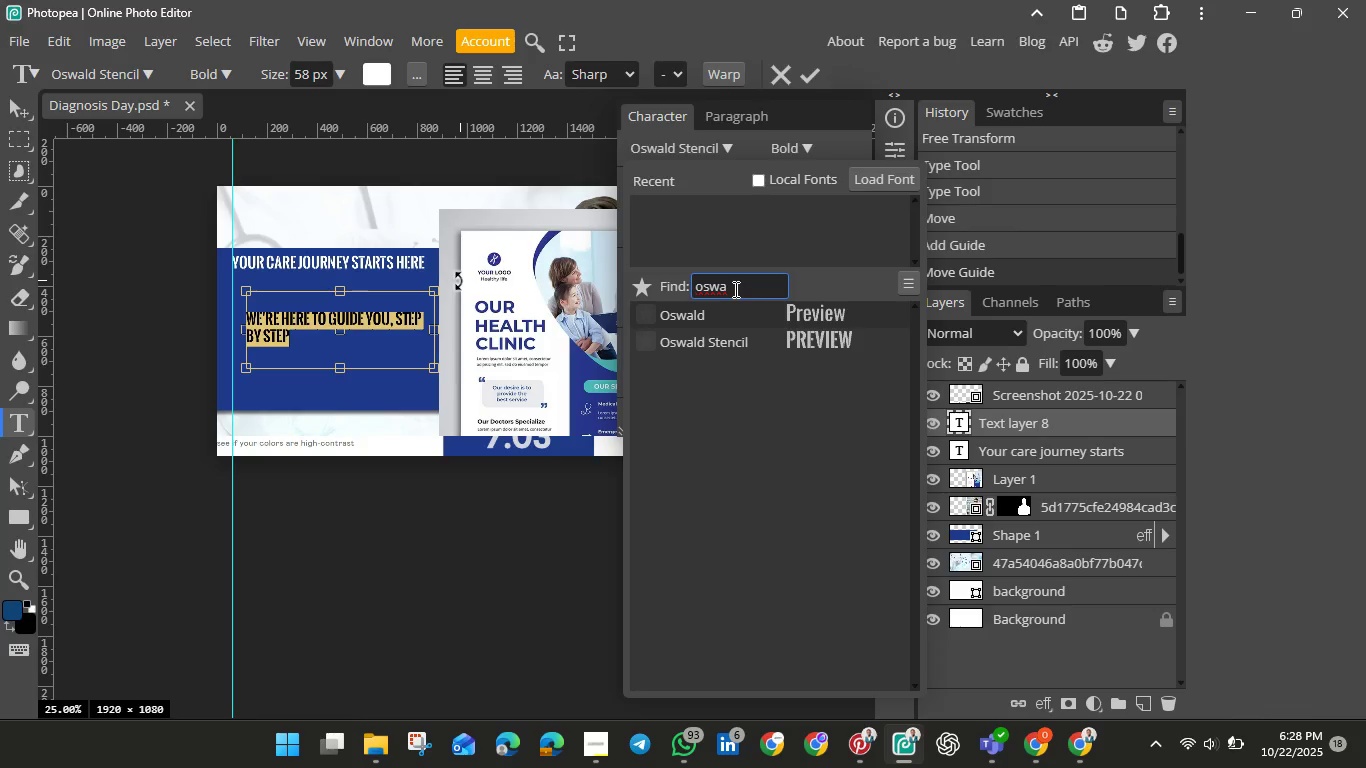 
key(Backspace)
key(Backspace)
key(Backspace)
key(Backspace)
key(Backspace)
type(open)
 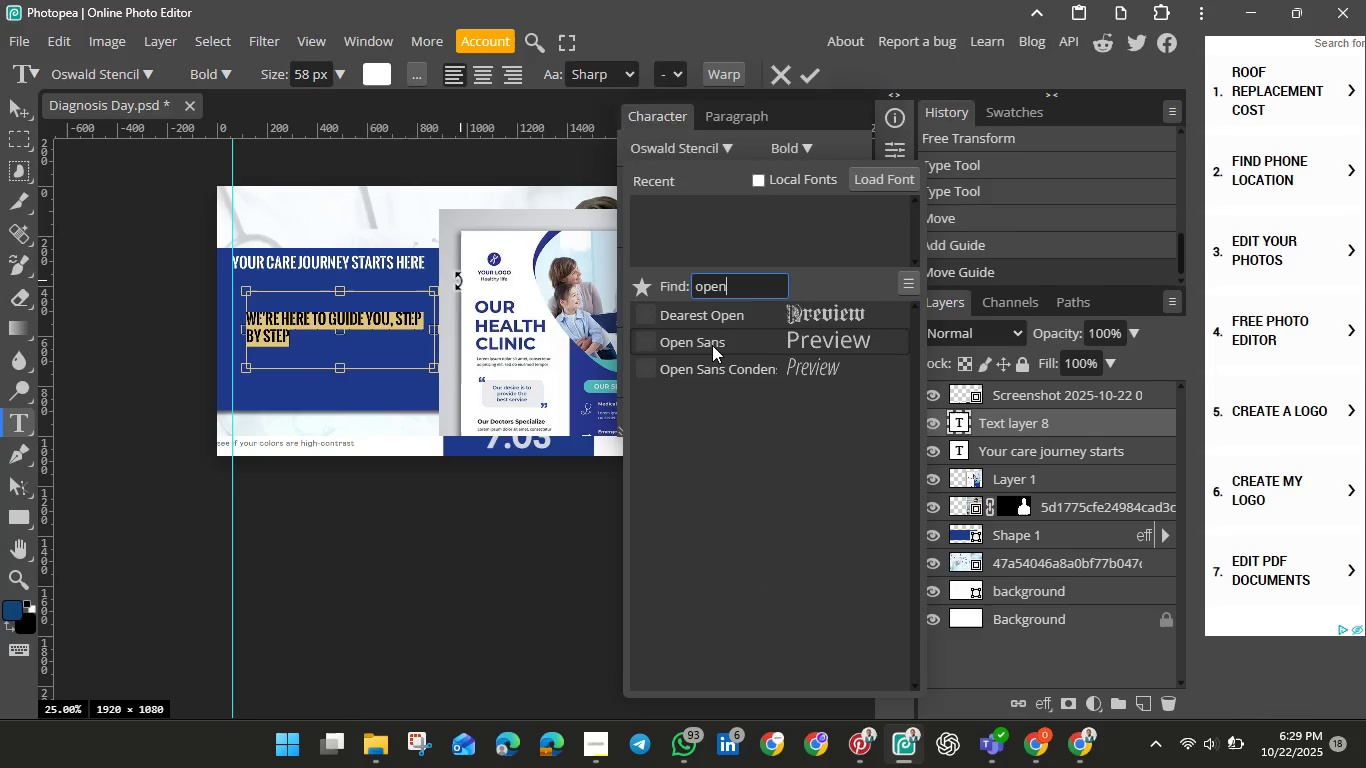 
left_click([712, 345])
 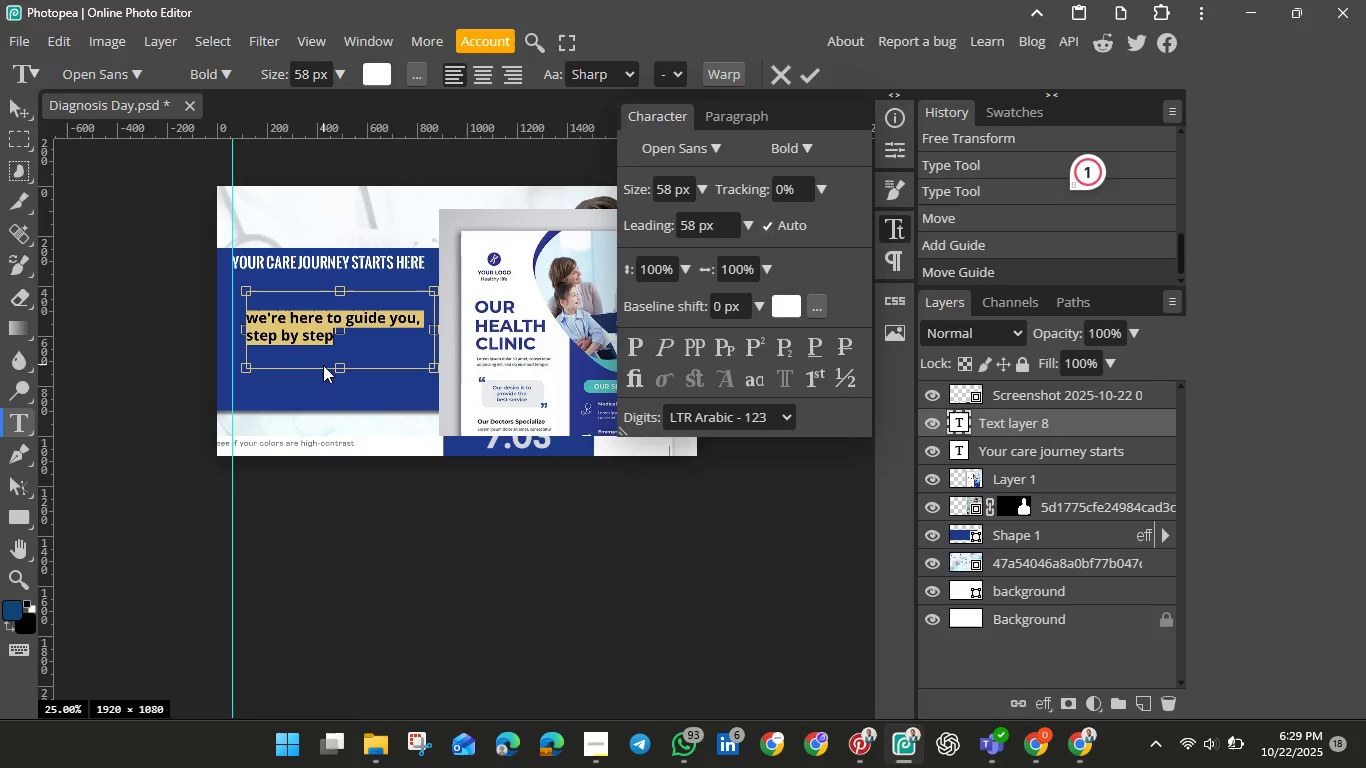 
wait(7.23)
 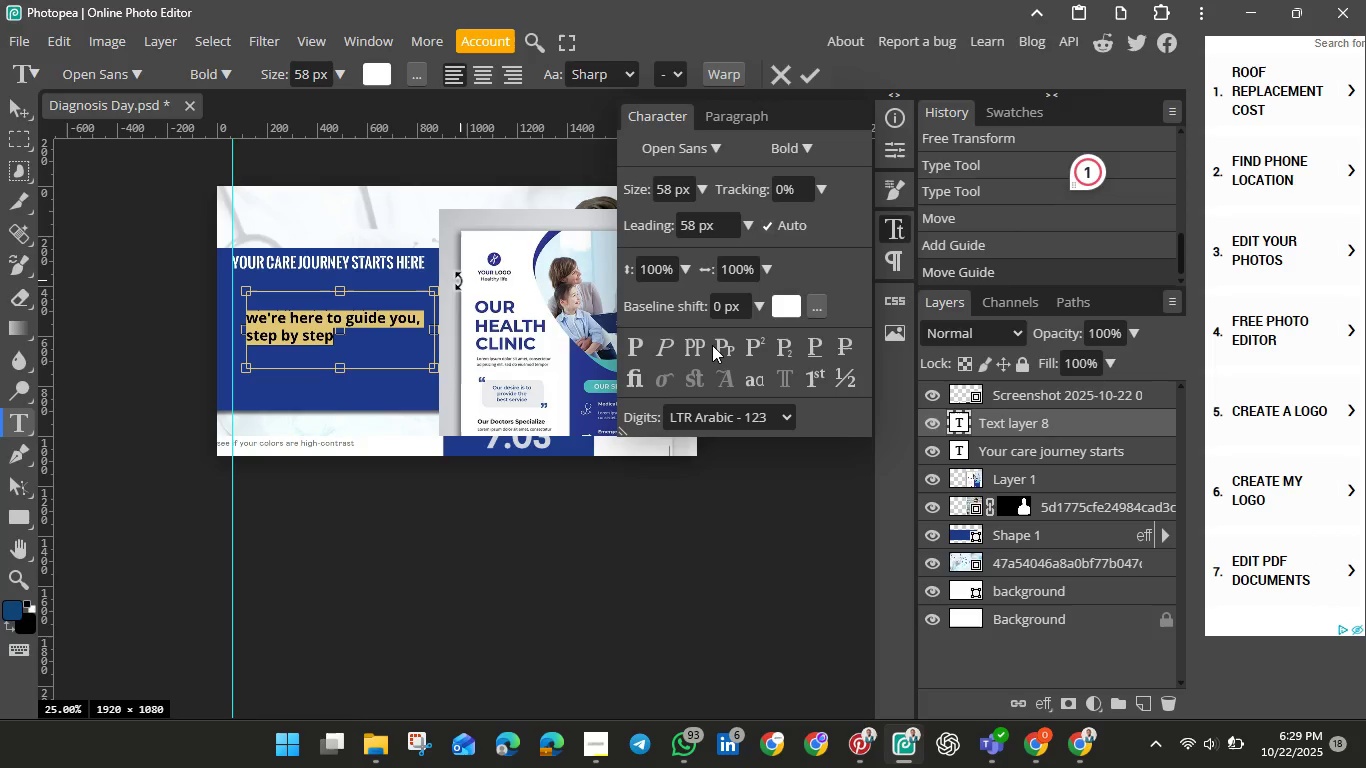 
left_click([260, 318])
 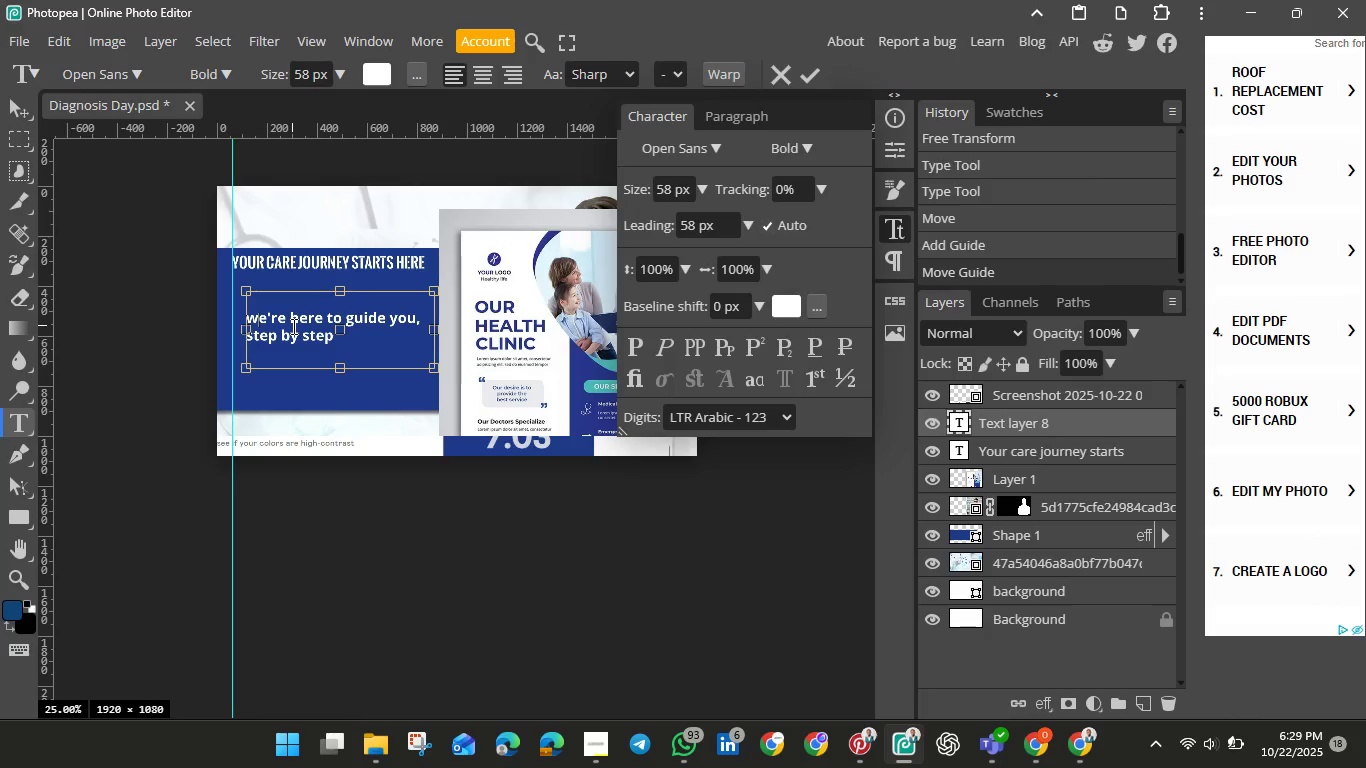 
key(Backspace)
 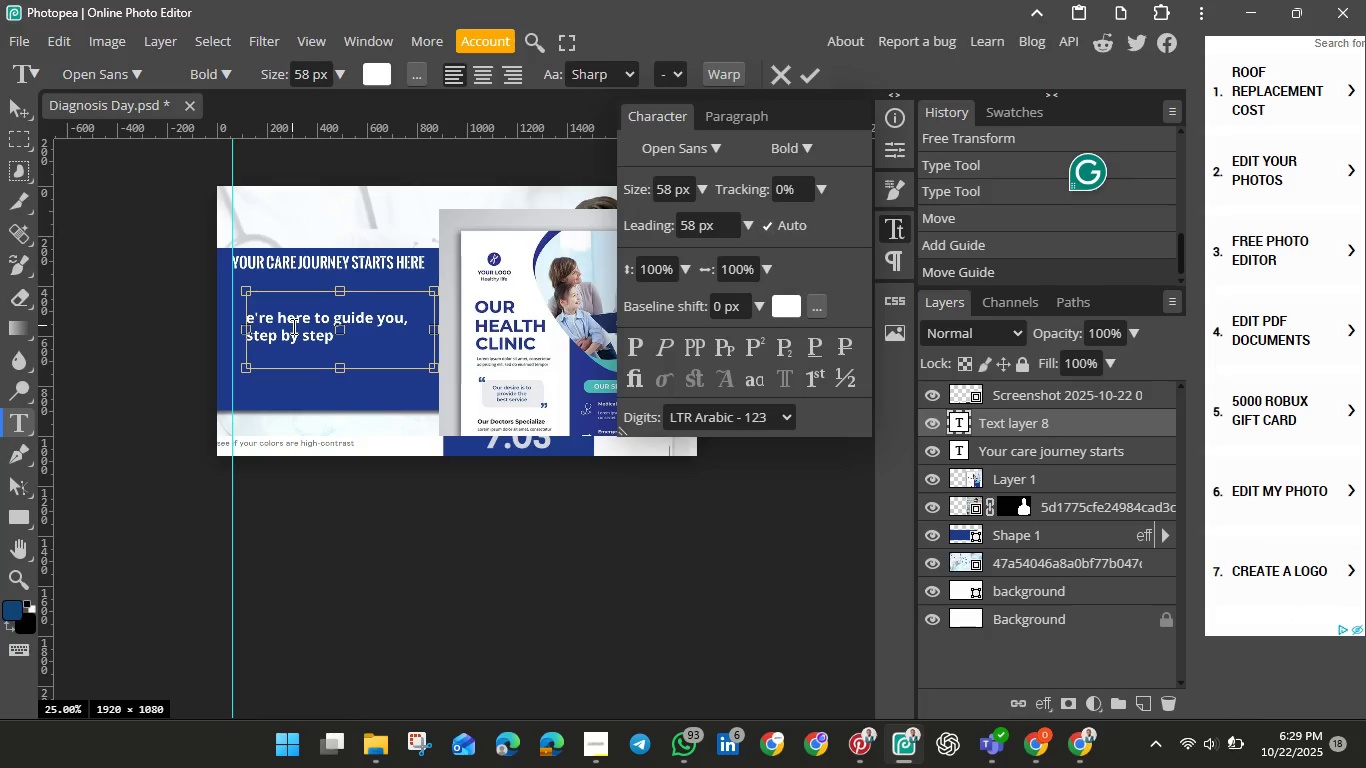 
key(Shift+W)
 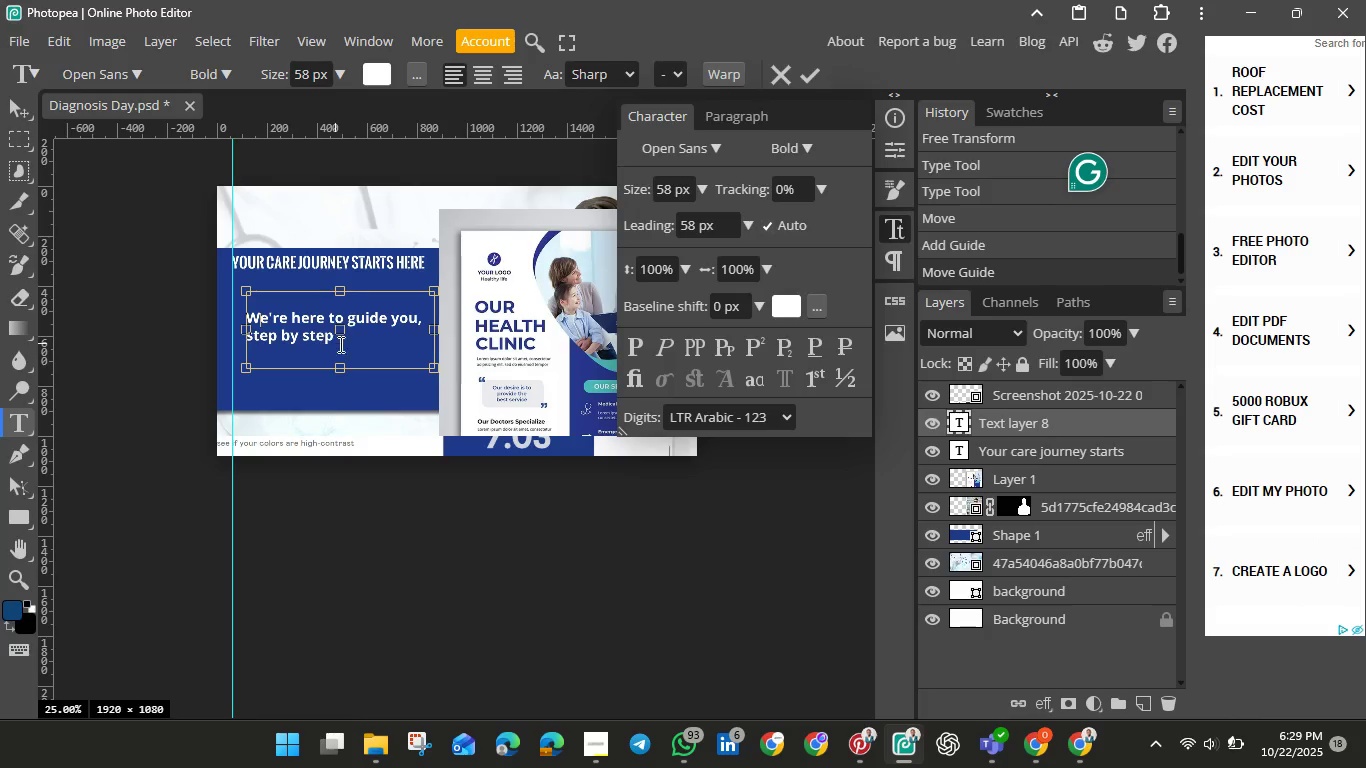 
left_click_drag(start_coordinate=[342, 343], to_coordinate=[248, 317])
 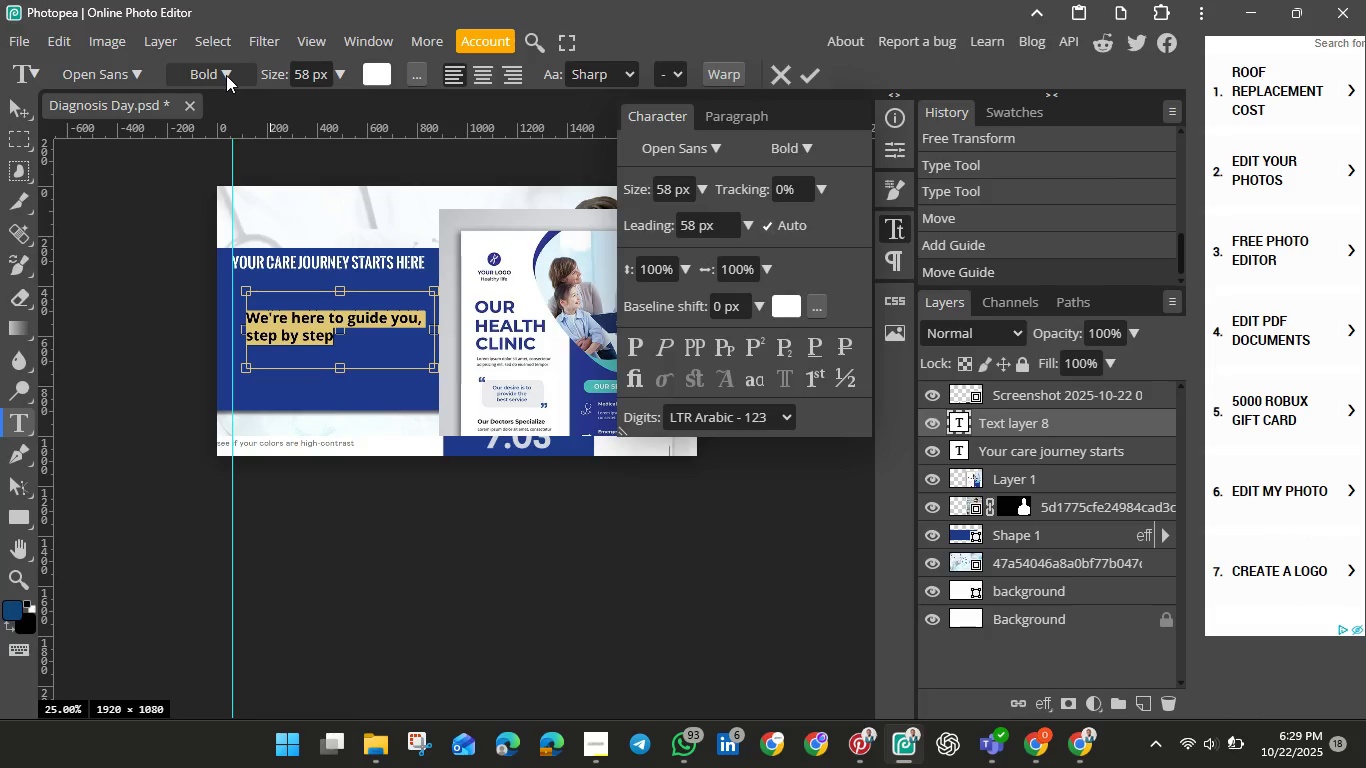 
left_click([226, 75])
 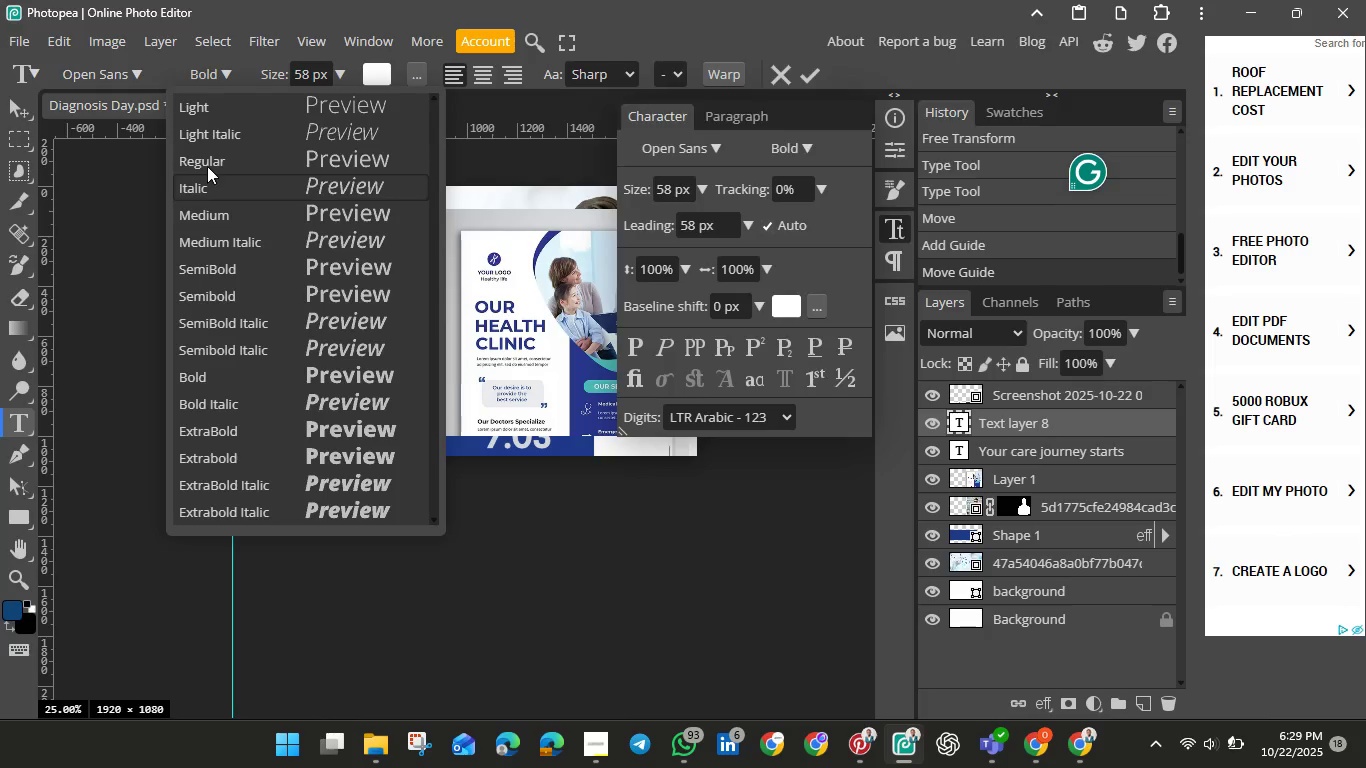 
left_click([207, 164])
 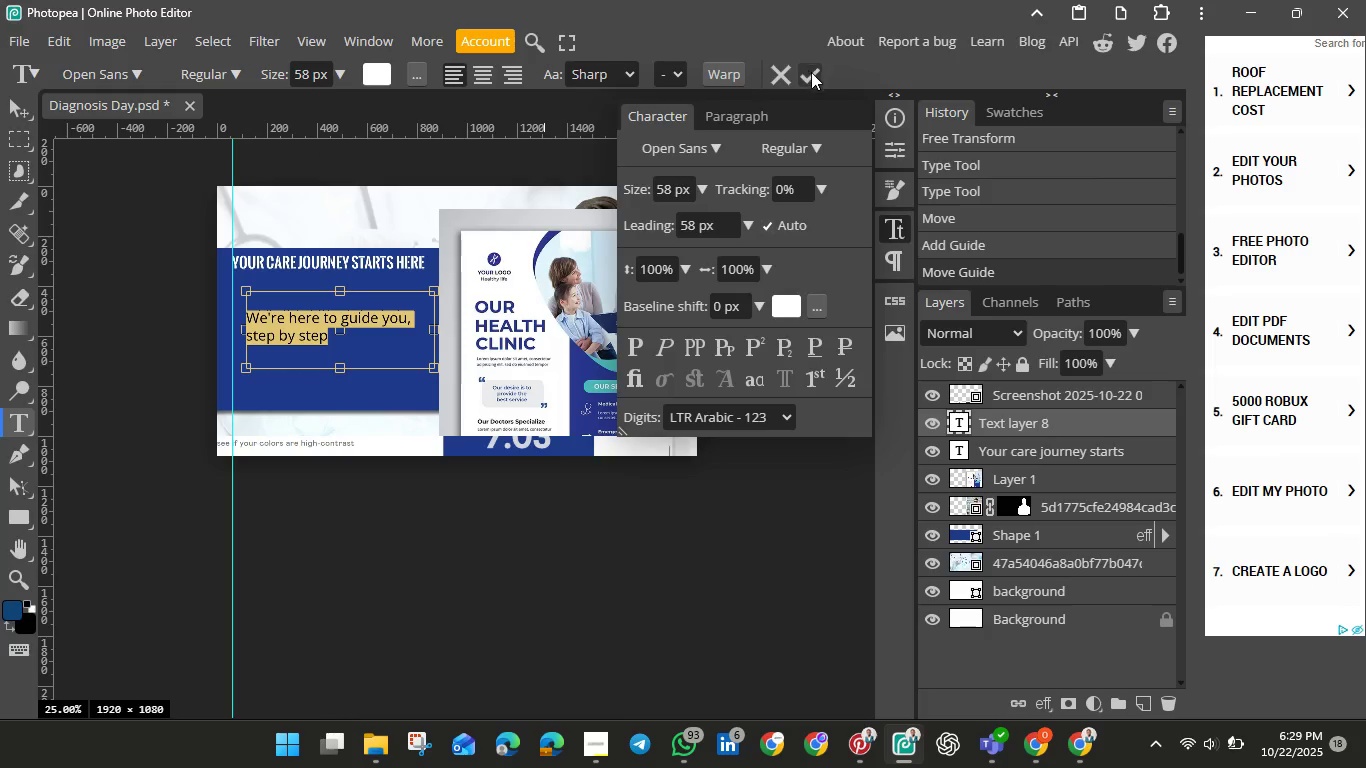 
left_click([812, 72])
 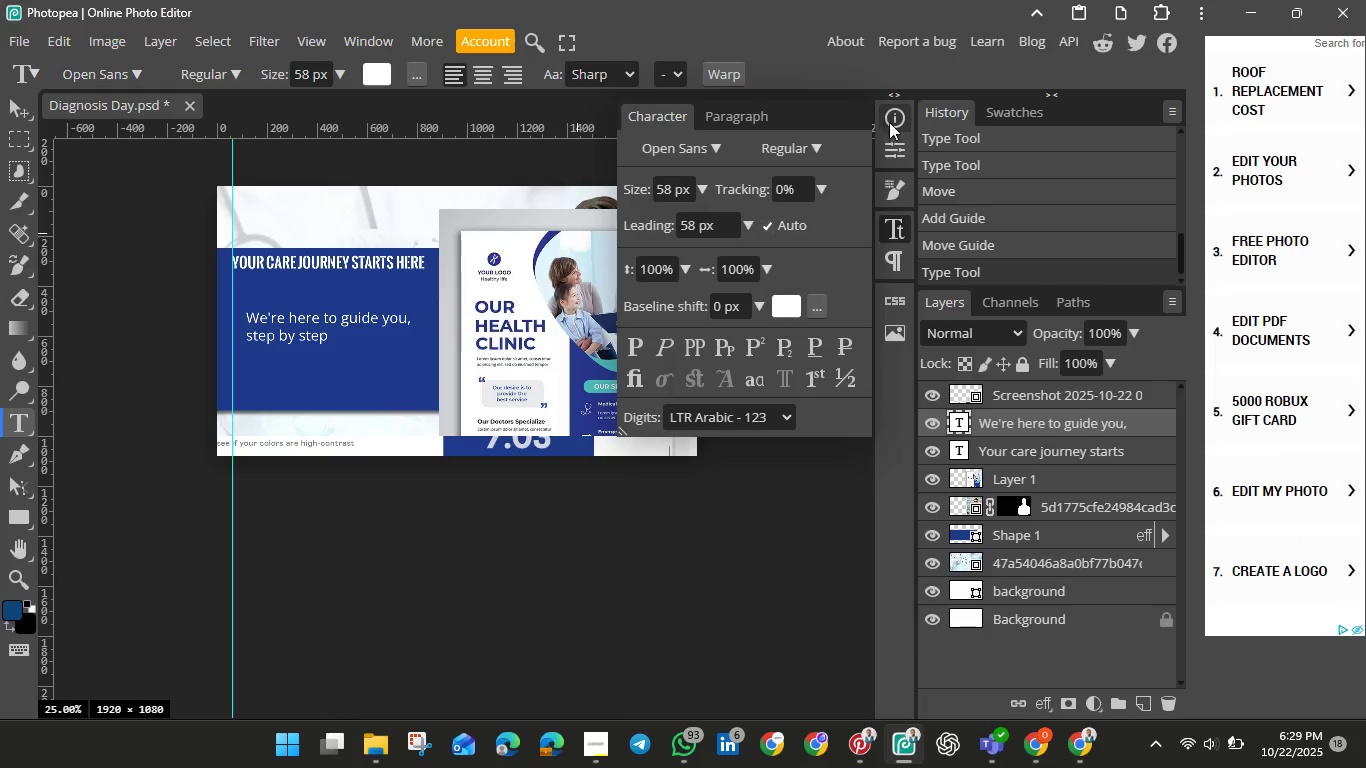 
left_click([894, 154])
 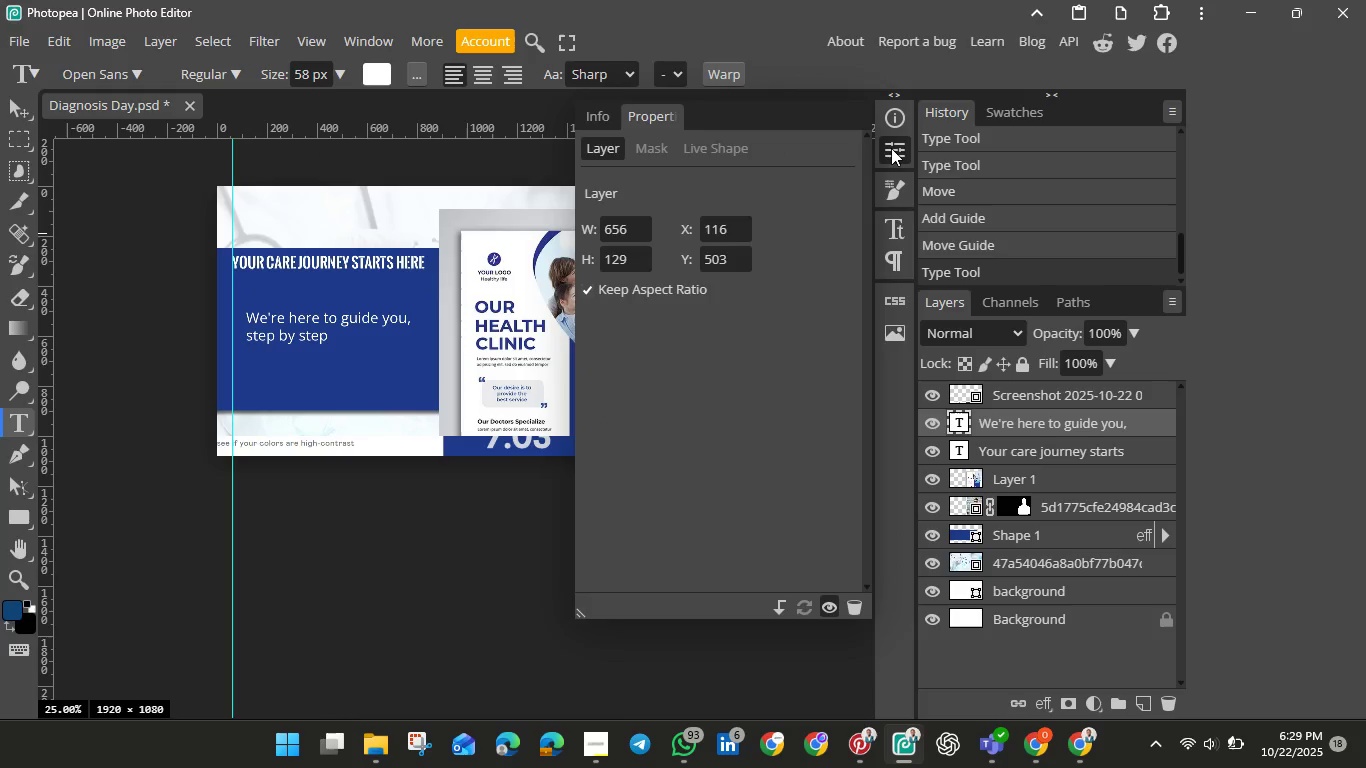 
left_click([891, 148])
 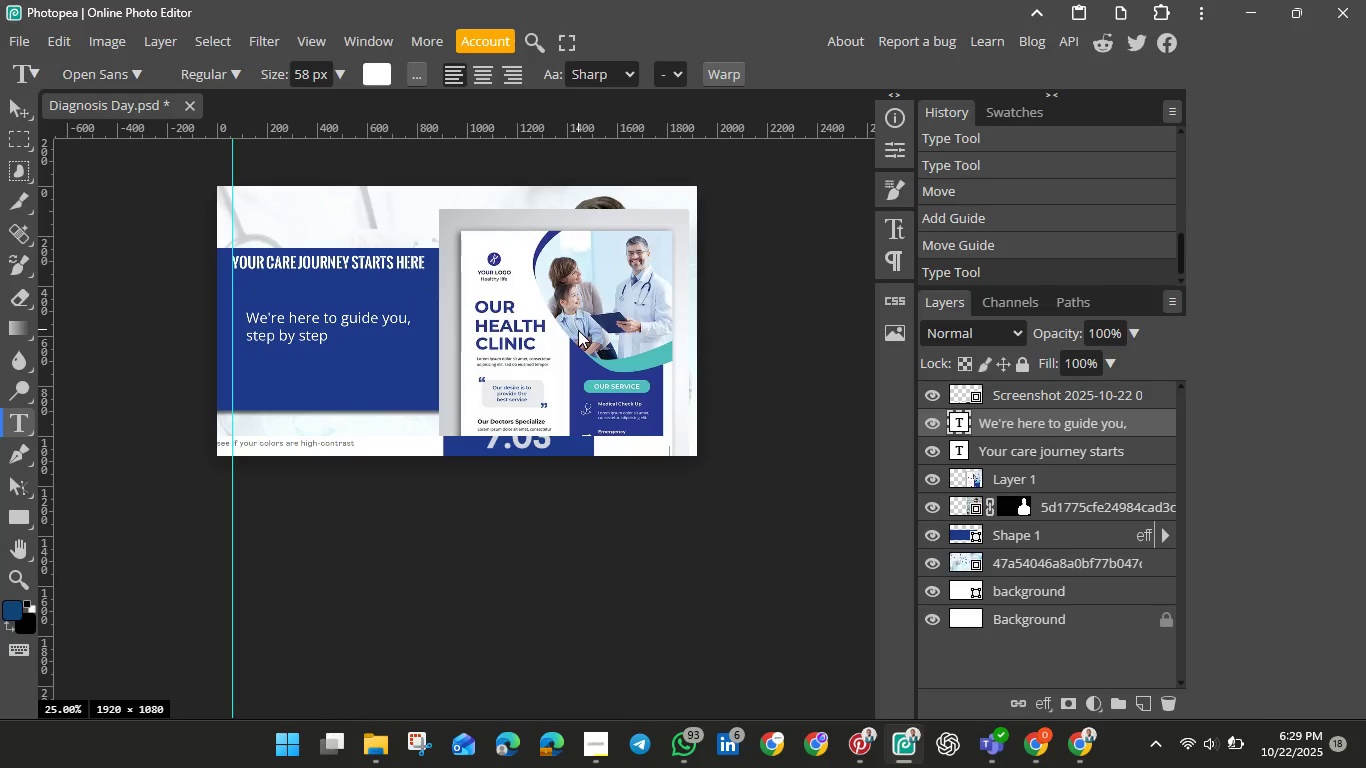 
left_click_drag(start_coordinate=[576, 330], to_coordinate=[653, 319])
 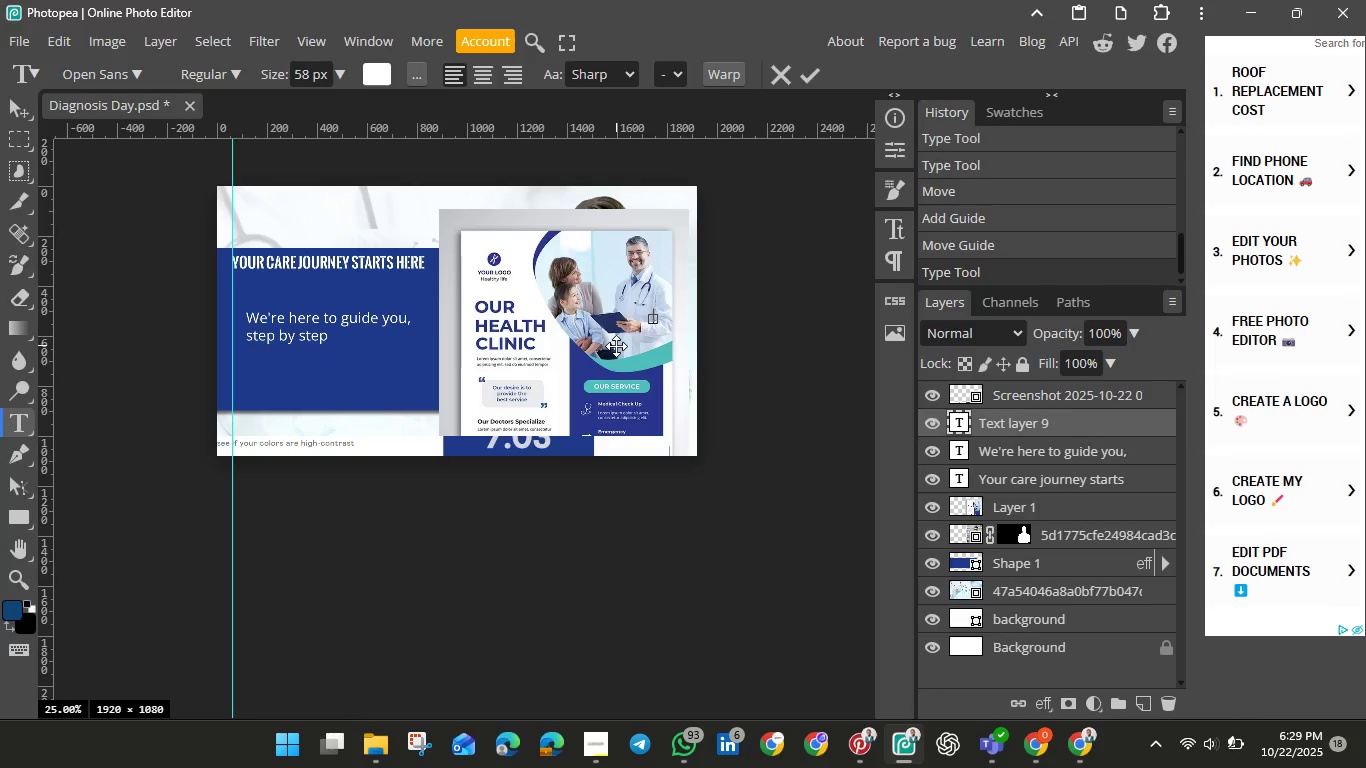 
left_click([616, 346])
 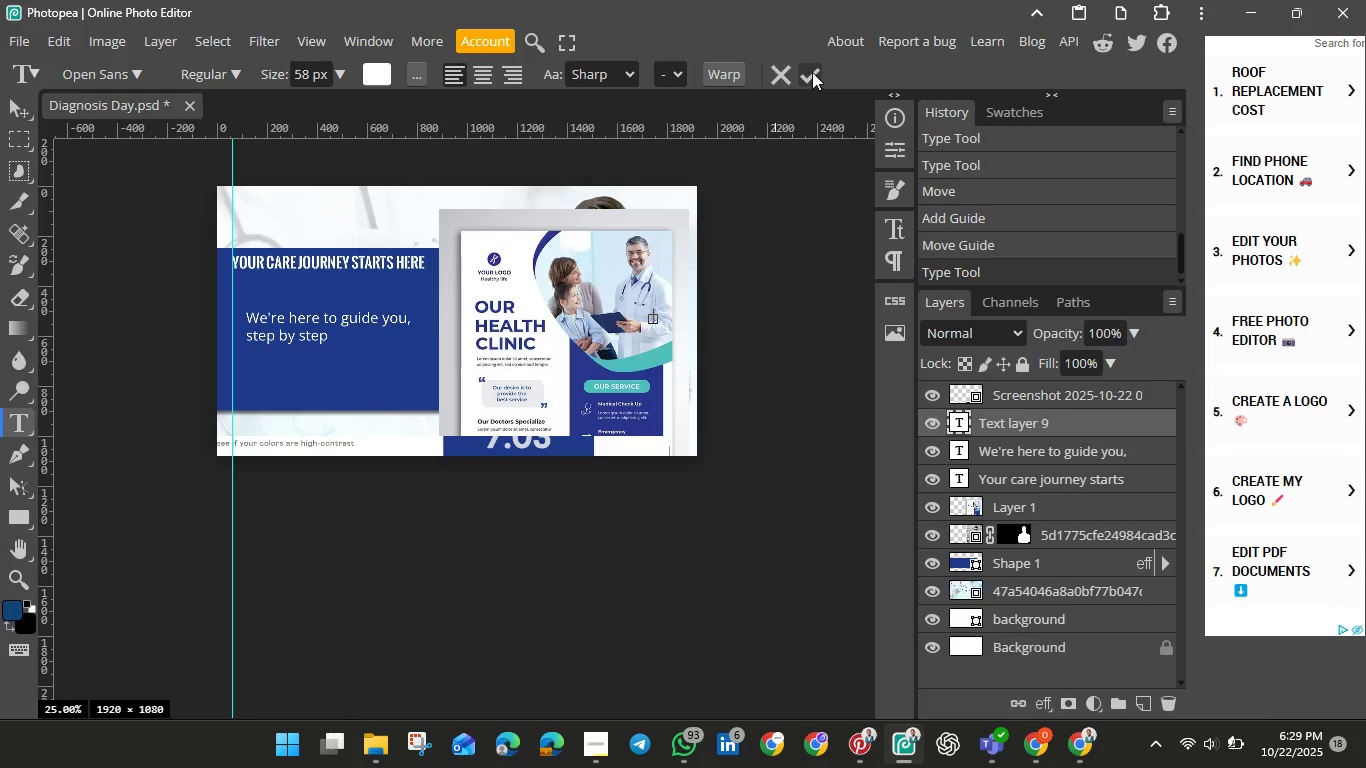 
left_click([812, 72])
 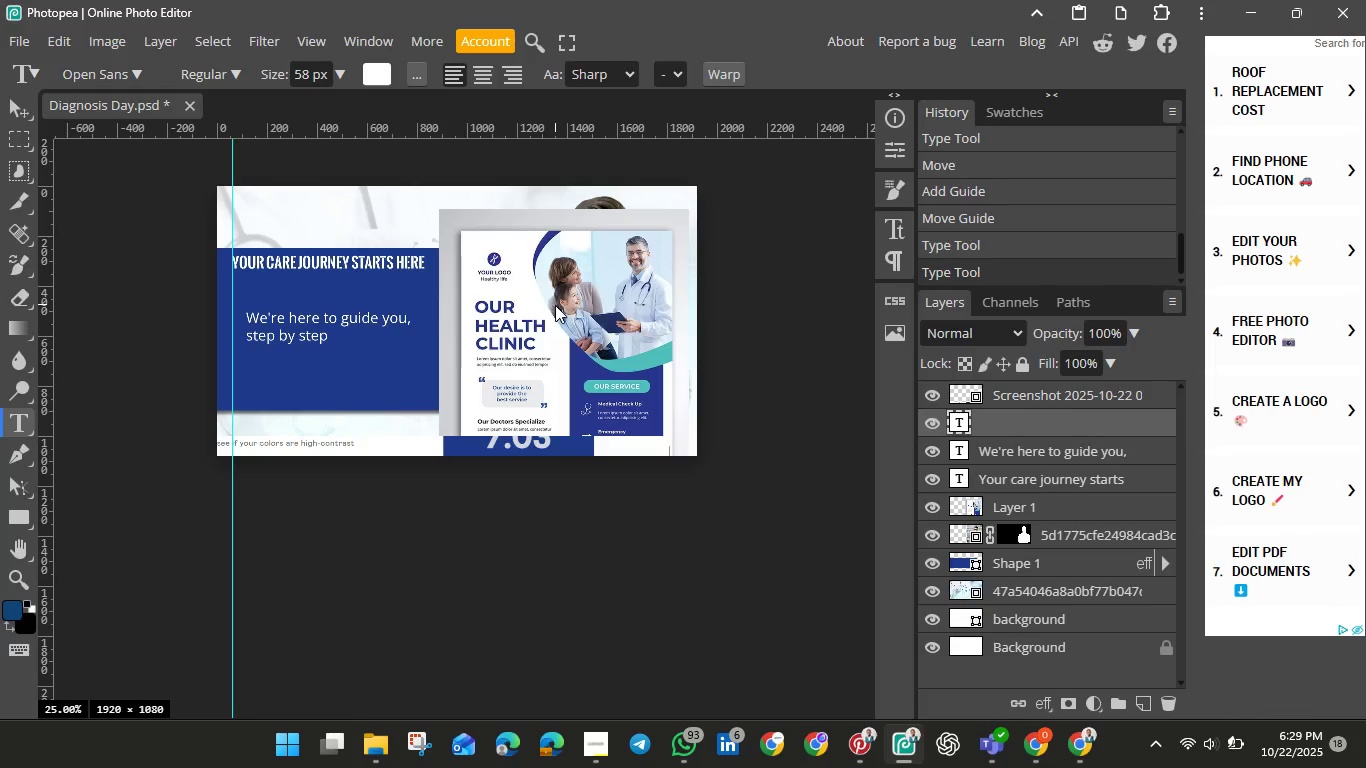 
left_click_drag(start_coordinate=[555, 305], to_coordinate=[639, 314])
 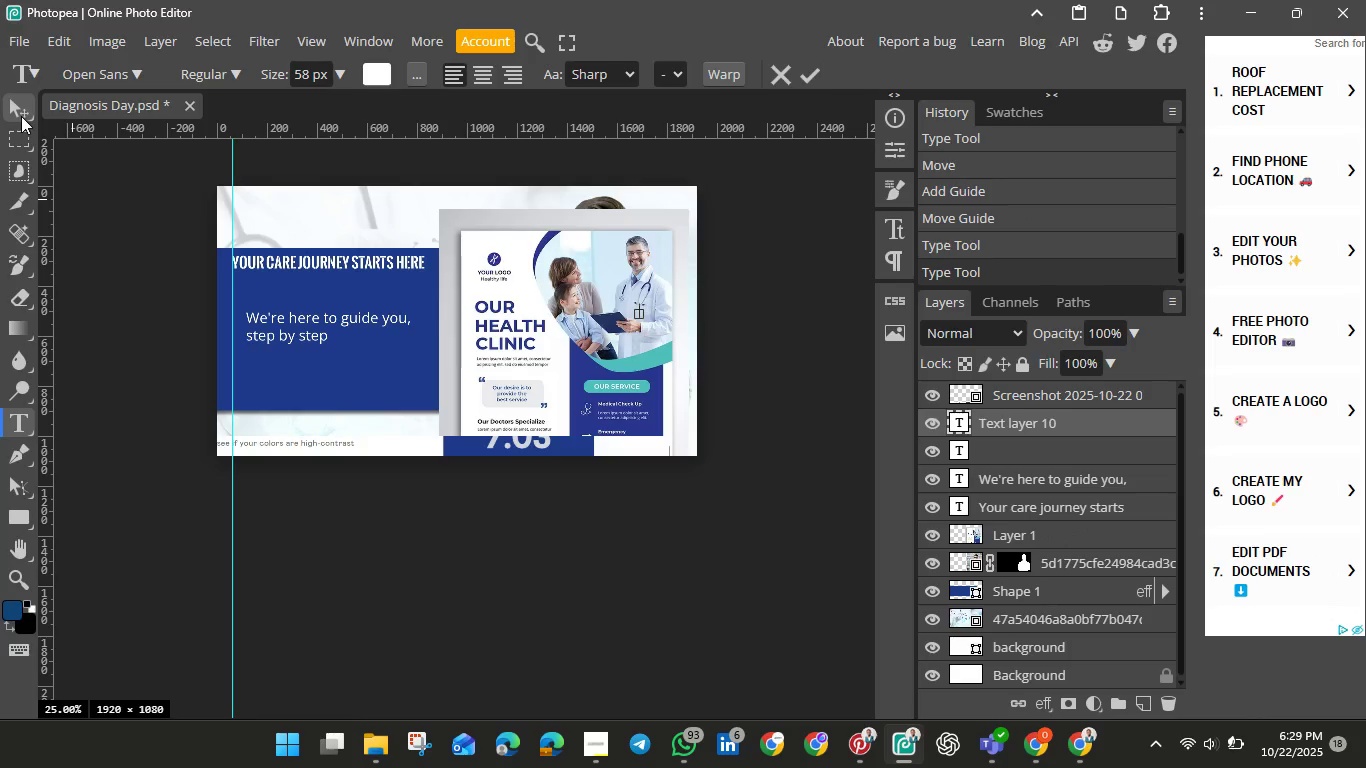 
left_click([21, 116])
 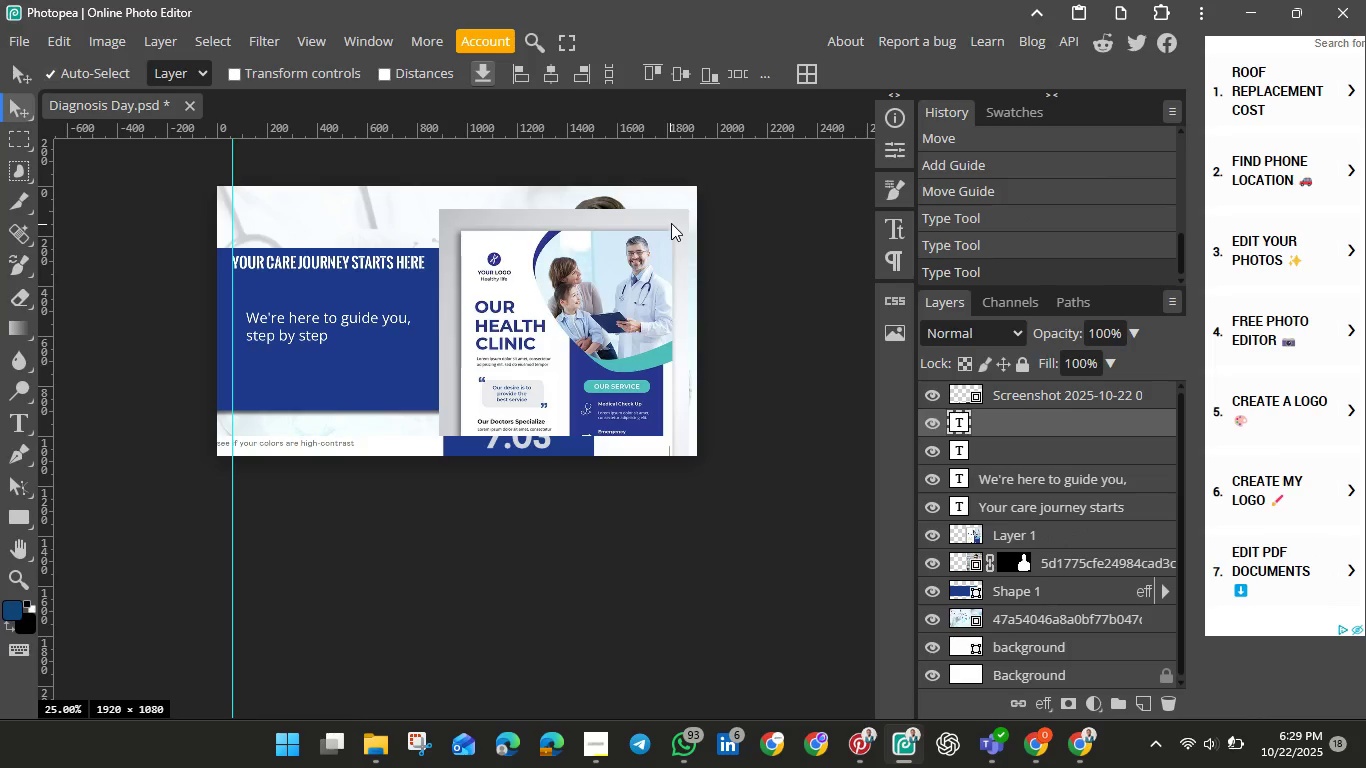 
left_click_drag(start_coordinate=[547, 321], to_coordinate=[681, 414])
 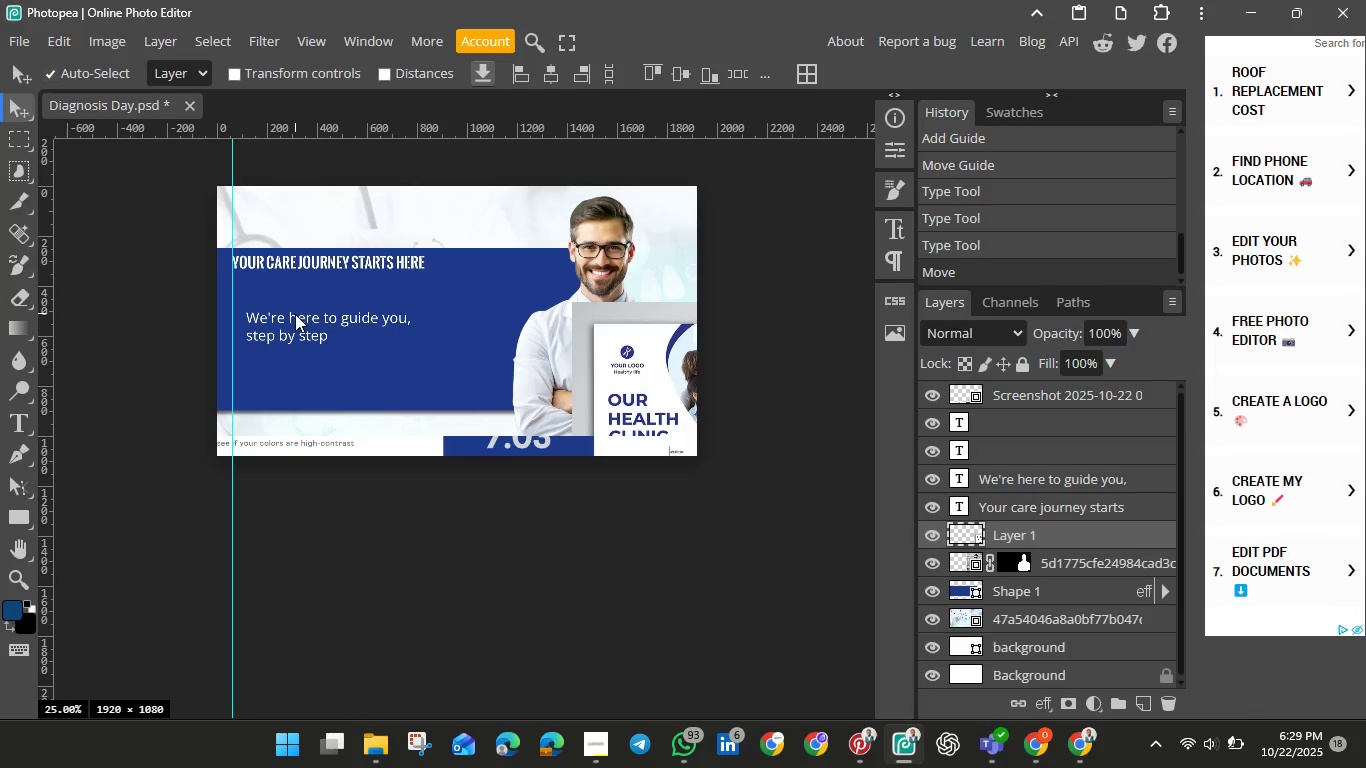 
double_click([295, 314])
 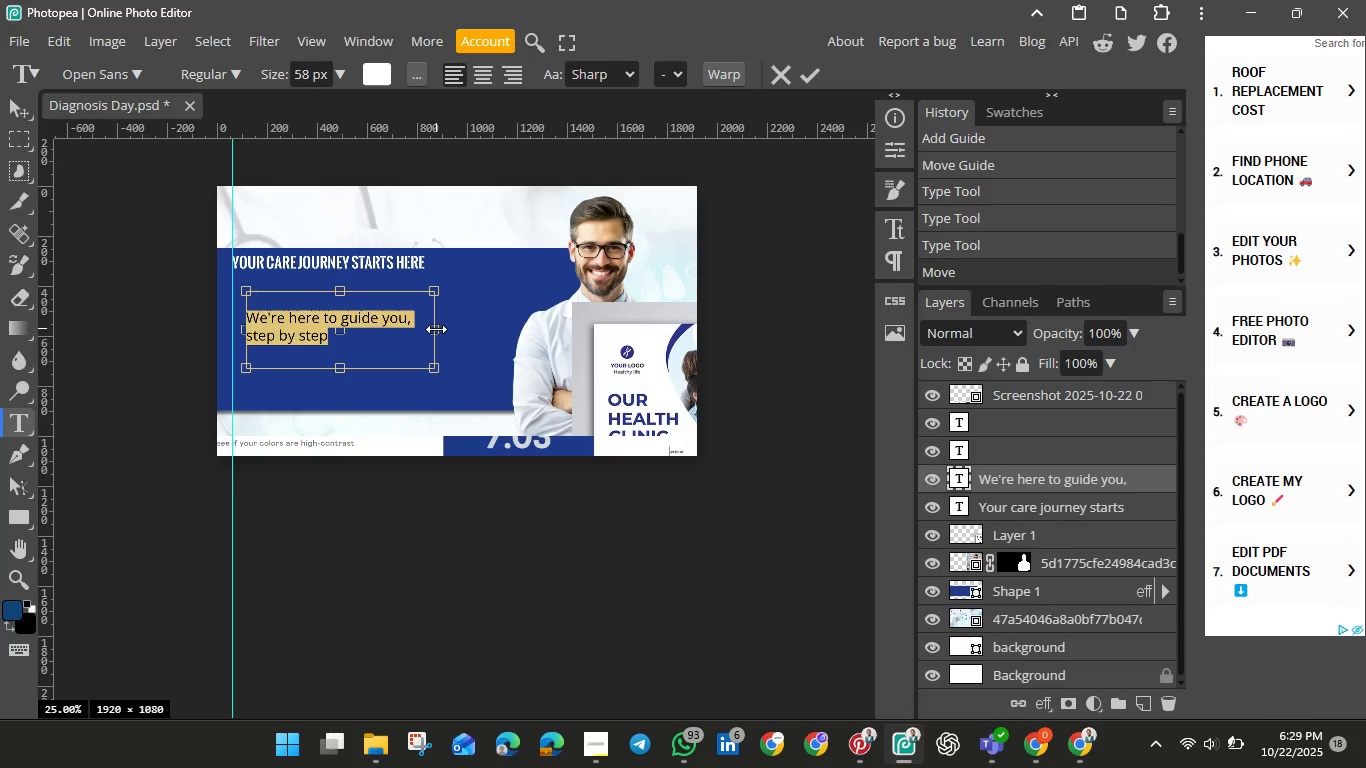 
left_click_drag(start_coordinate=[436, 329], to_coordinate=[505, 342])
 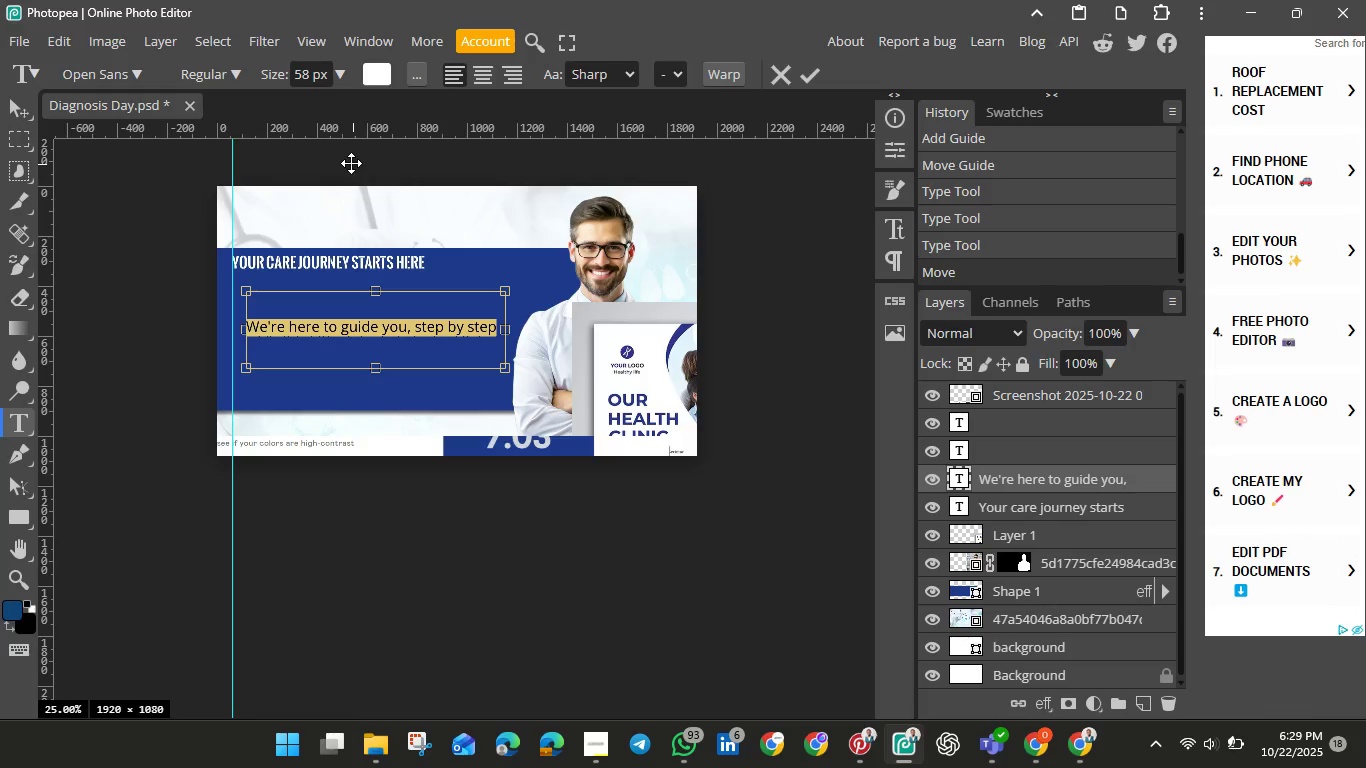 
left_click([340, 70])
 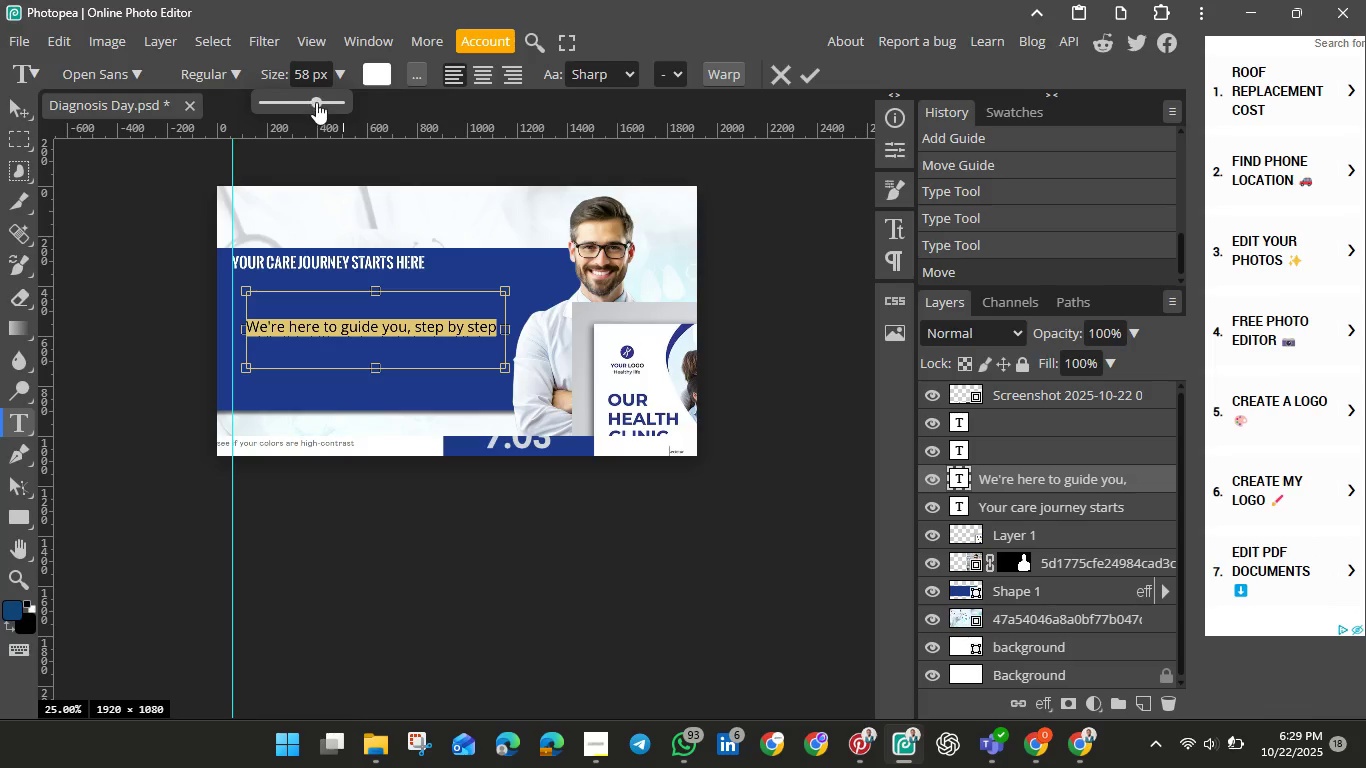 
left_click_drag(start_coordinate=[316, 103], to_coordinate=[311, 103])
 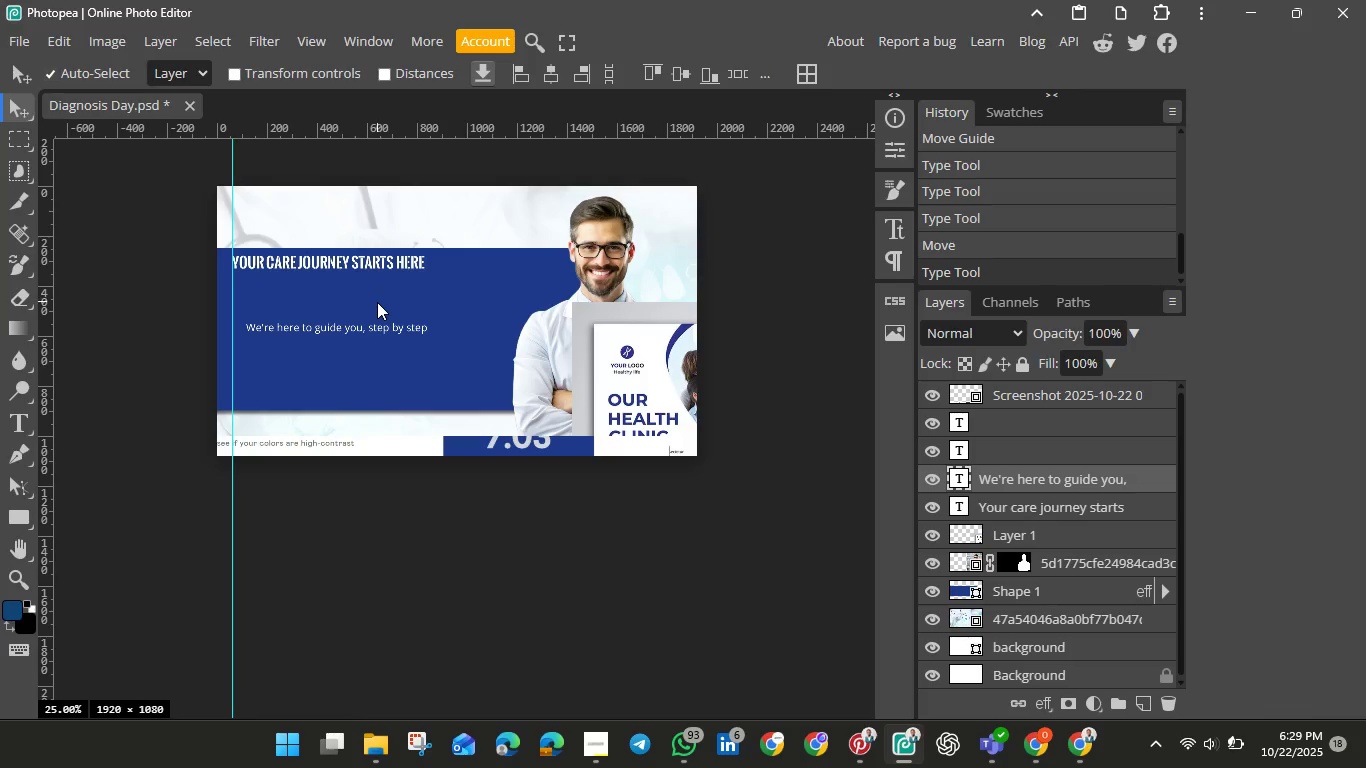 
left_click_drag(start_coordinate=[376, 324], to_coordinate=[365, 274])
 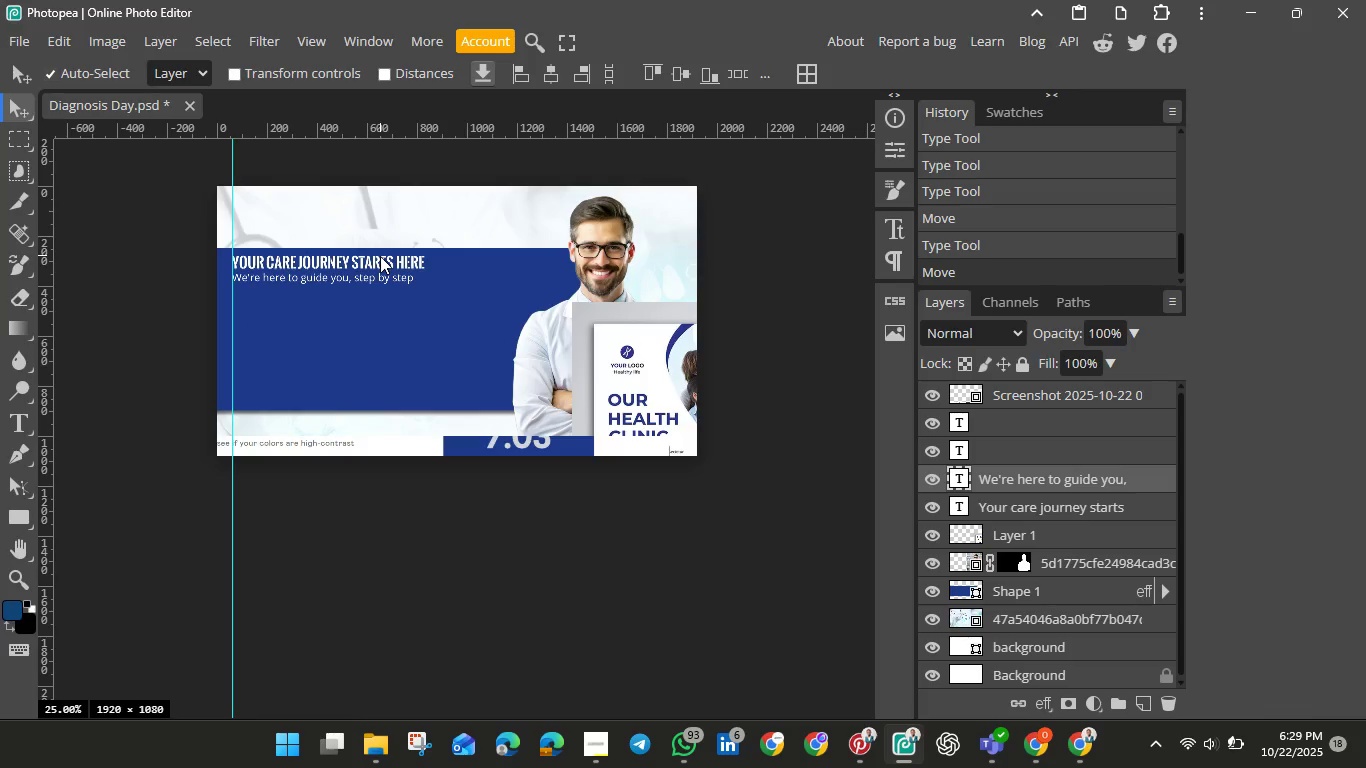 
left_click([380, 256])
 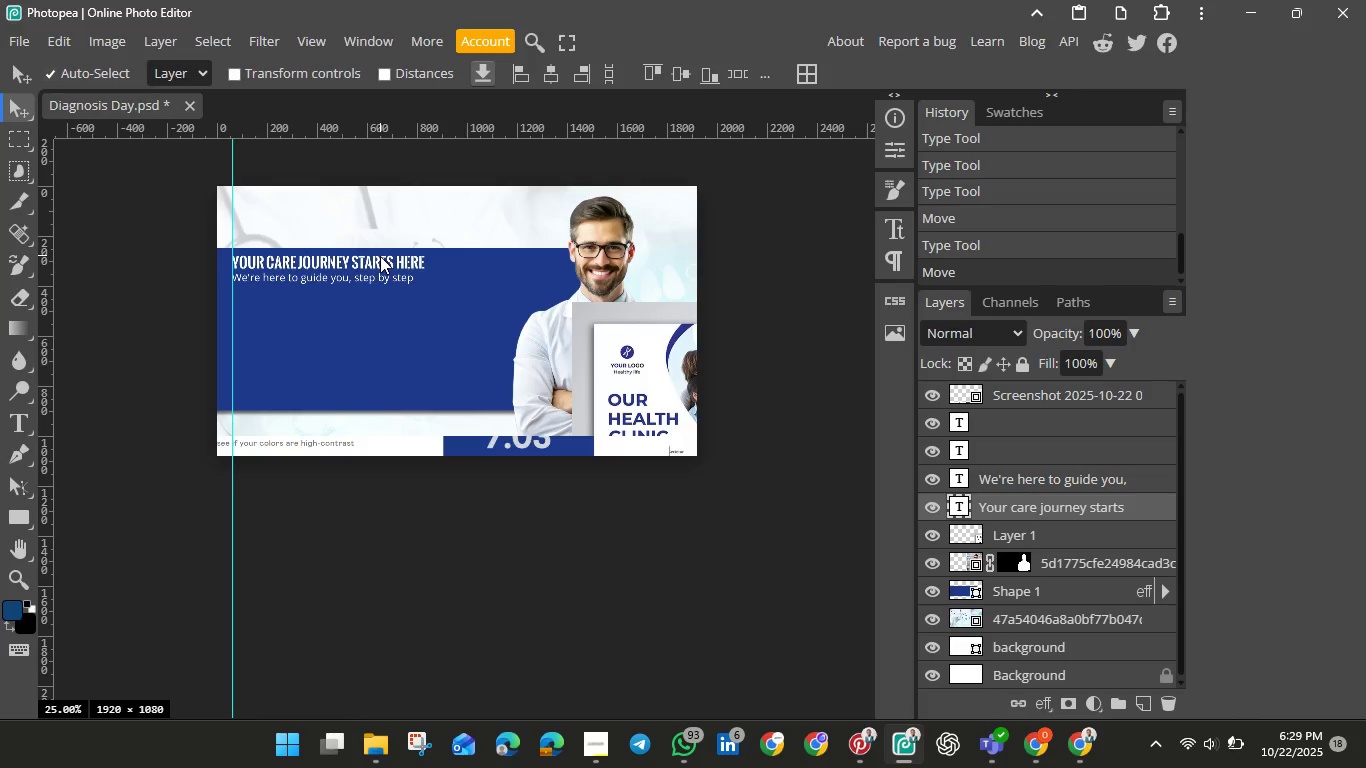 
double_click([380, 256])
 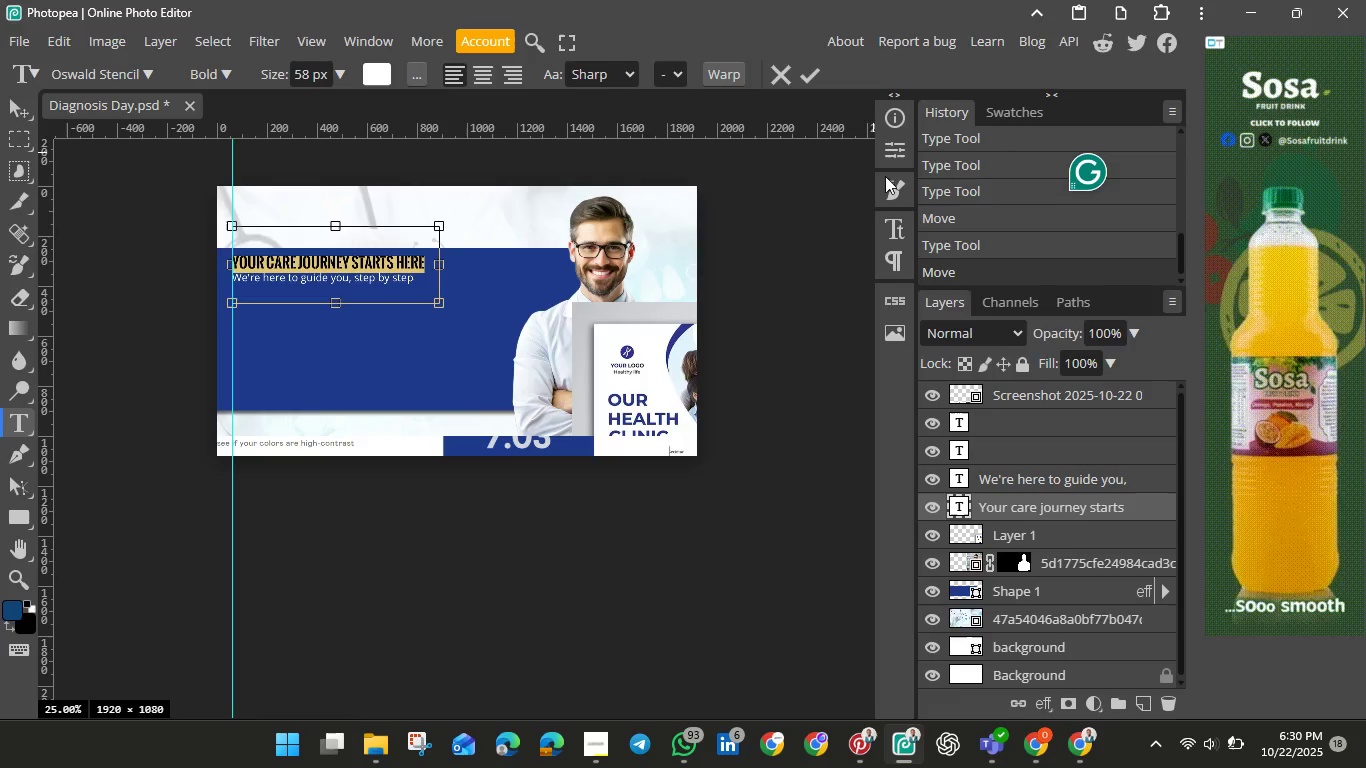 
wait(5.93)
 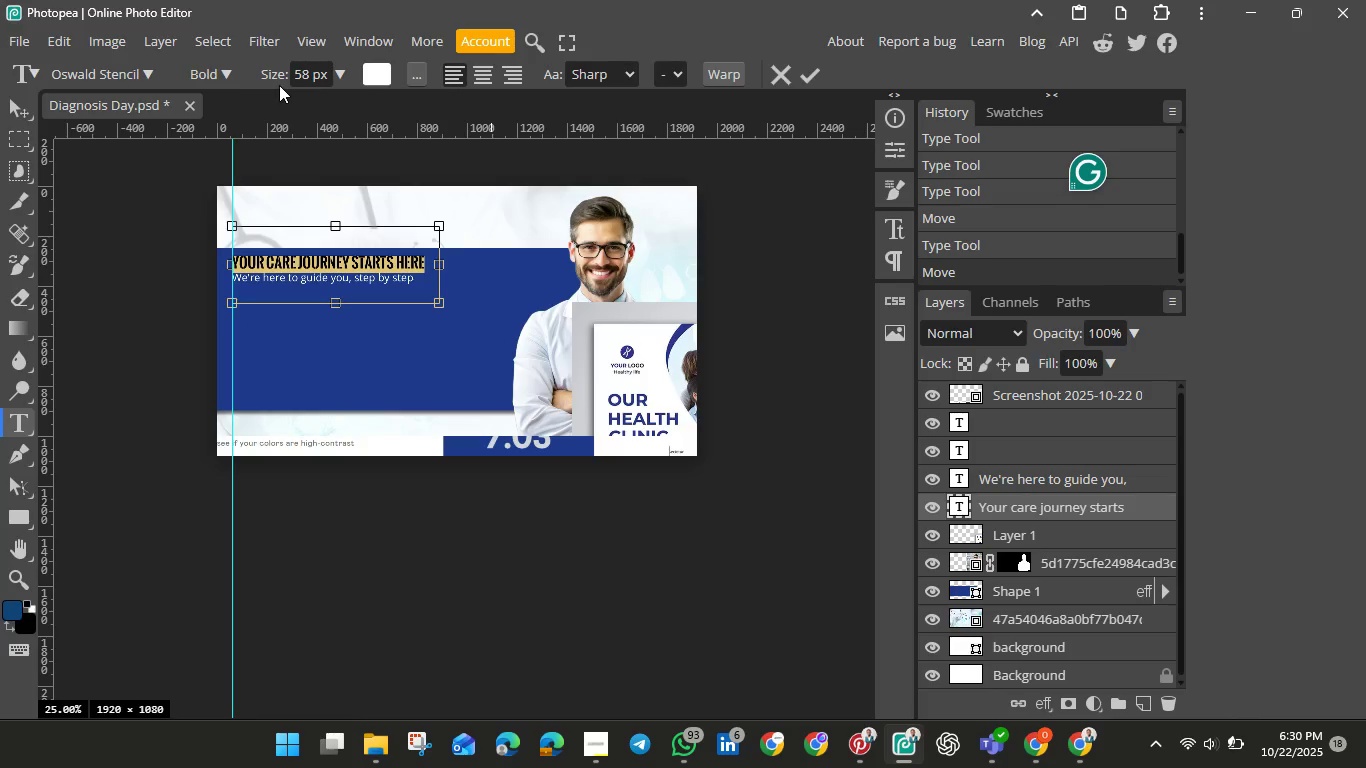 
left_click([148, 71])
 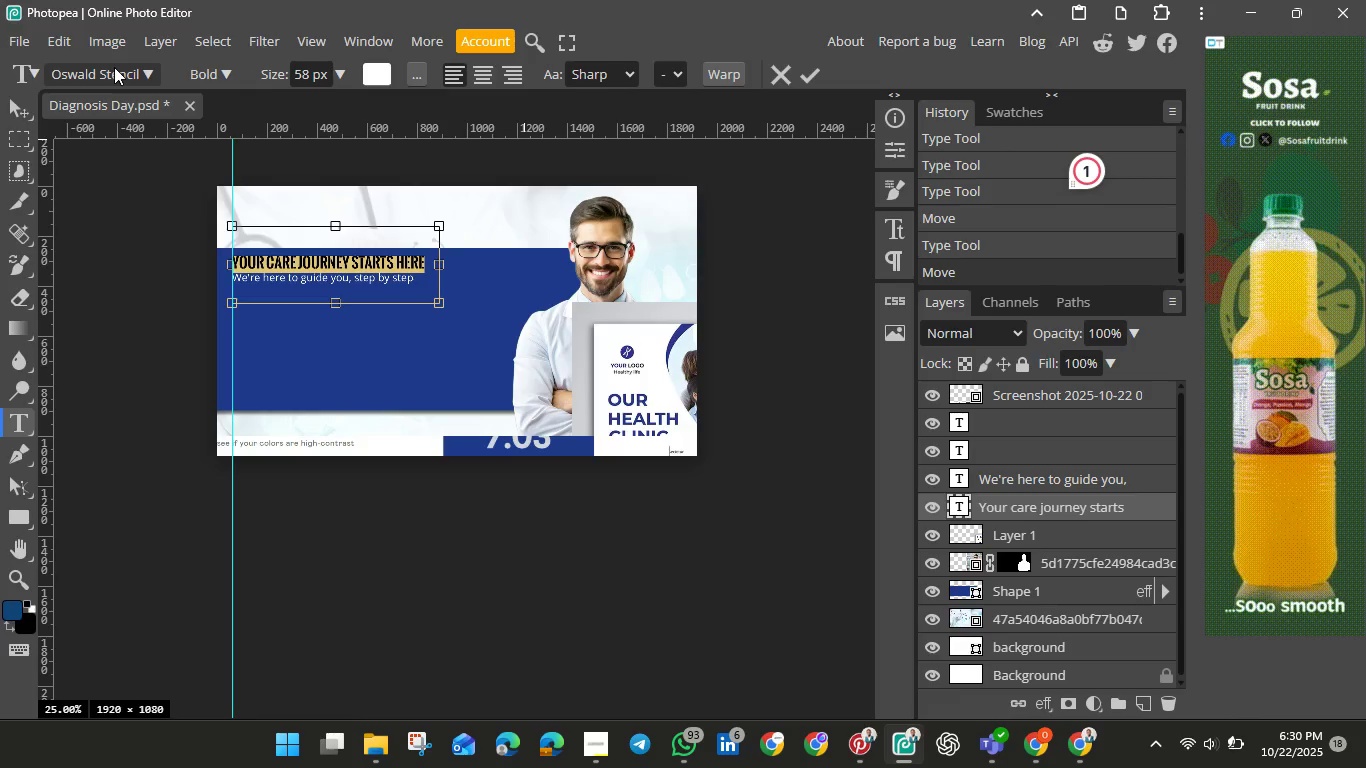 
left_click([114, 67])
 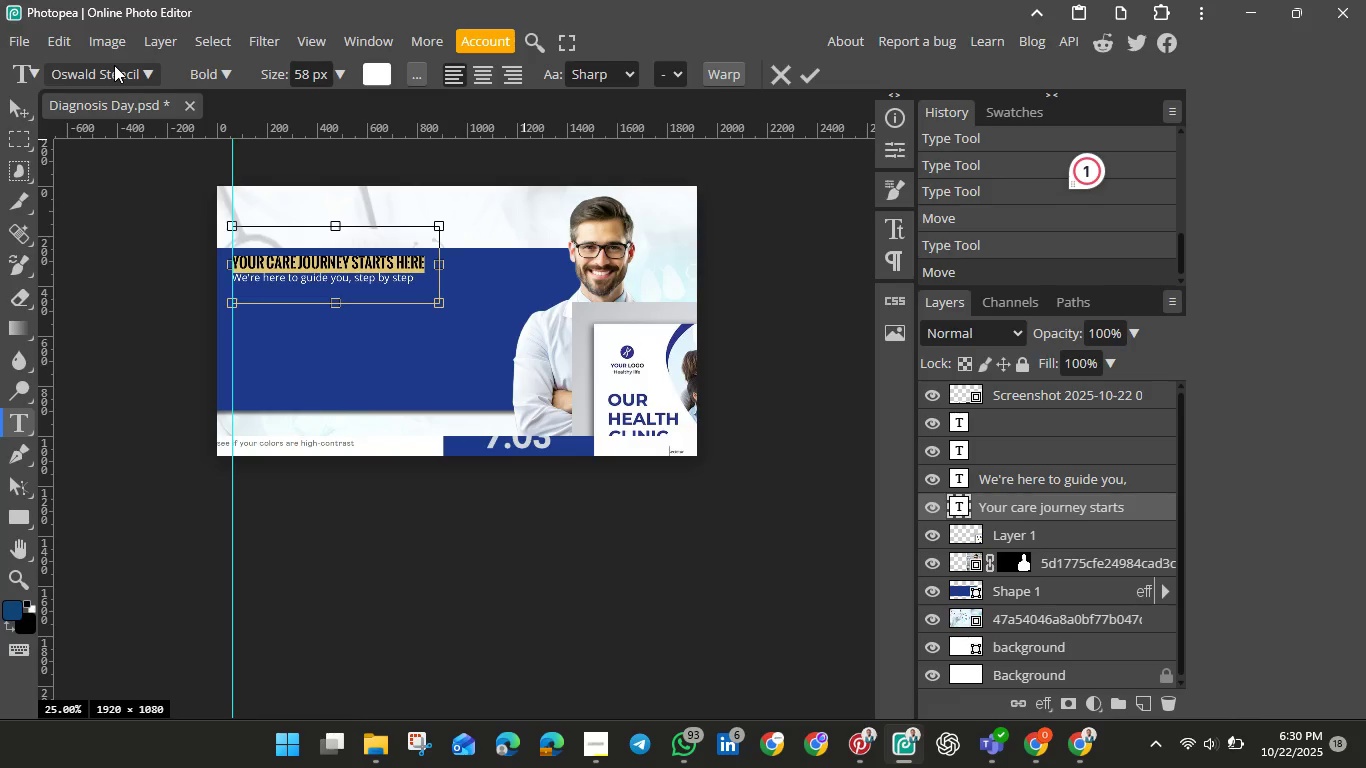 
wait(20.29)
 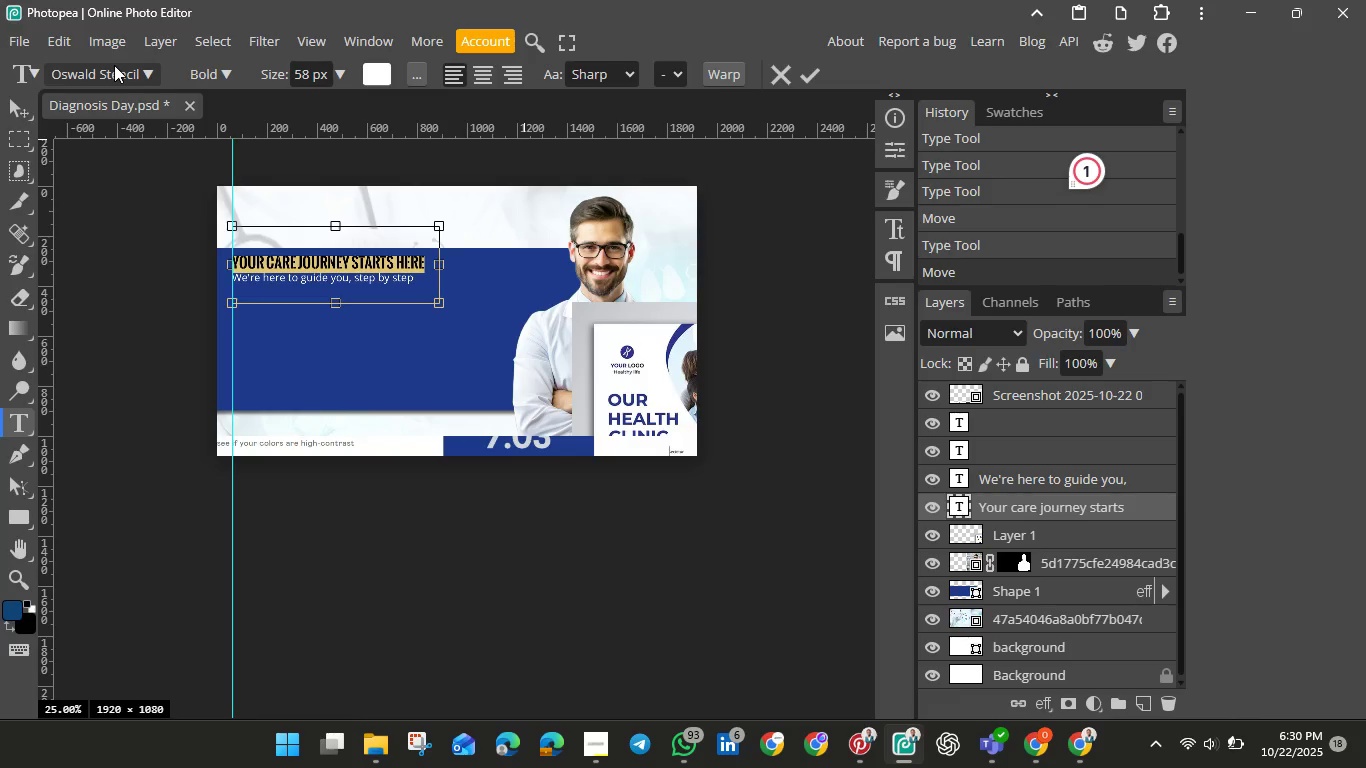 
left_click([895, 230])
 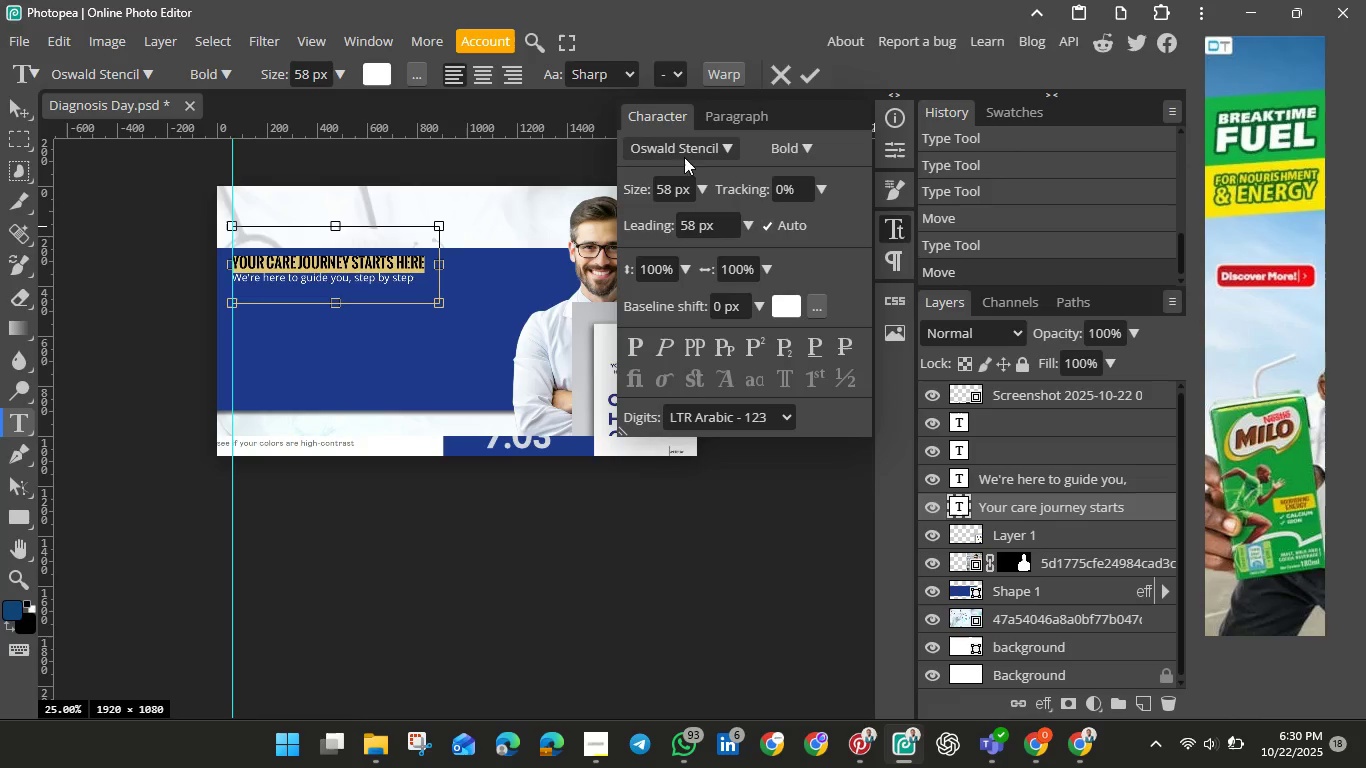 
left_click([684, 154])
 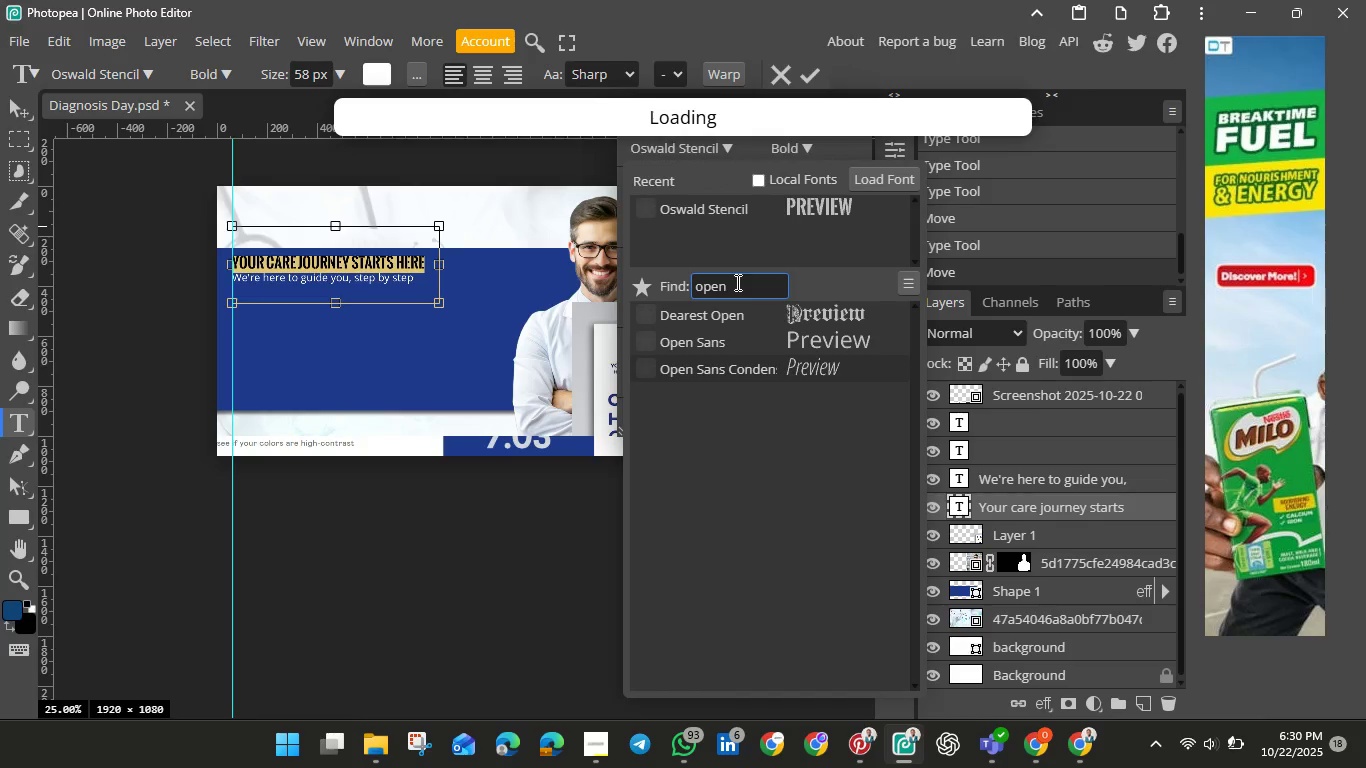 
left_click([736, 282])
 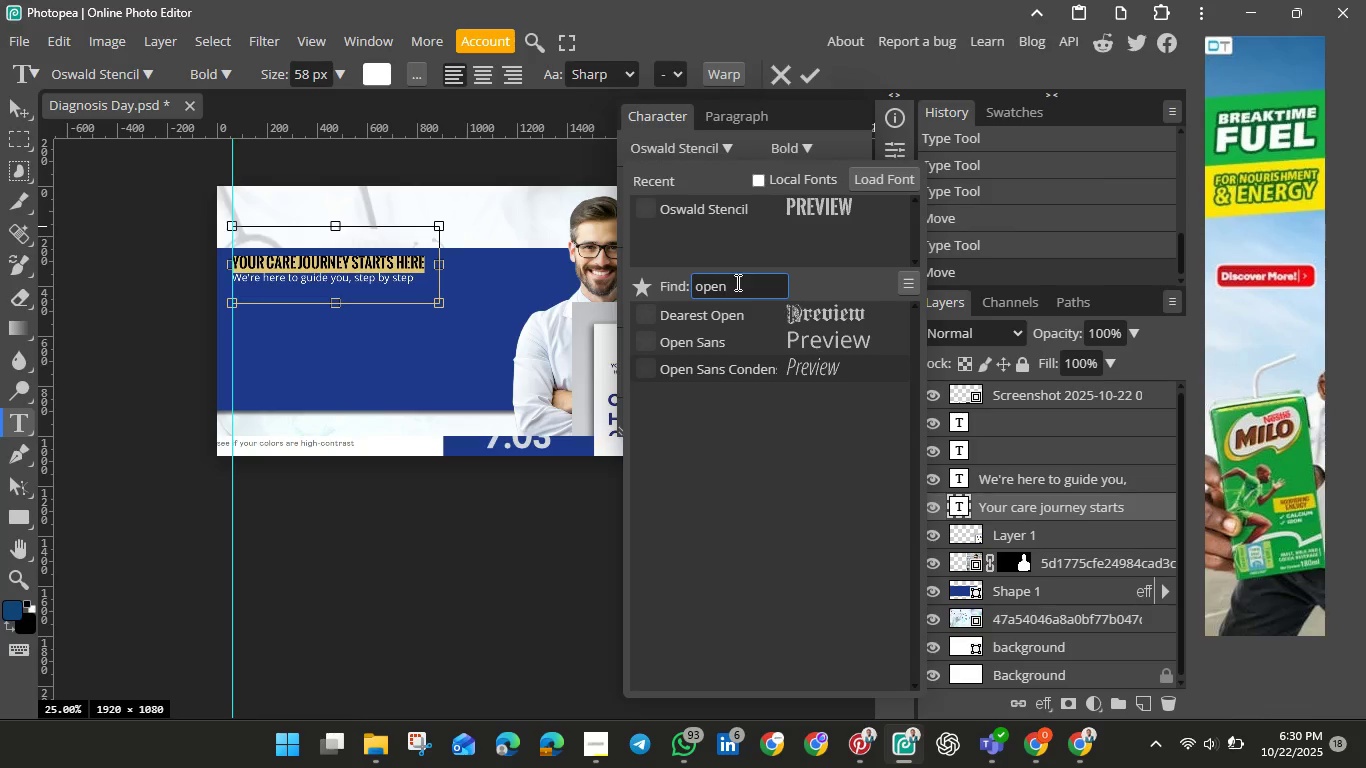 
key(Backspace)
key(Backspace)
key(Backspace)
type(sw)
 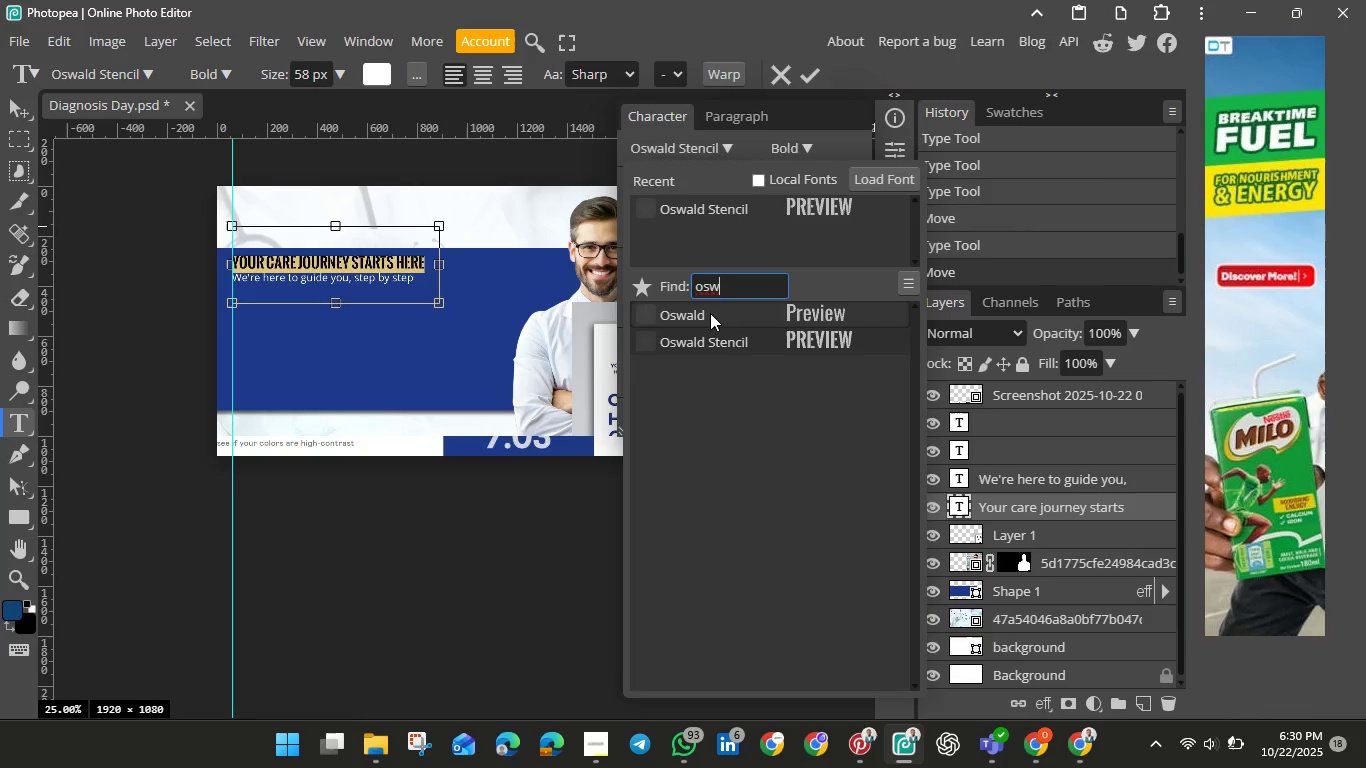 
left_click([710, 313])
 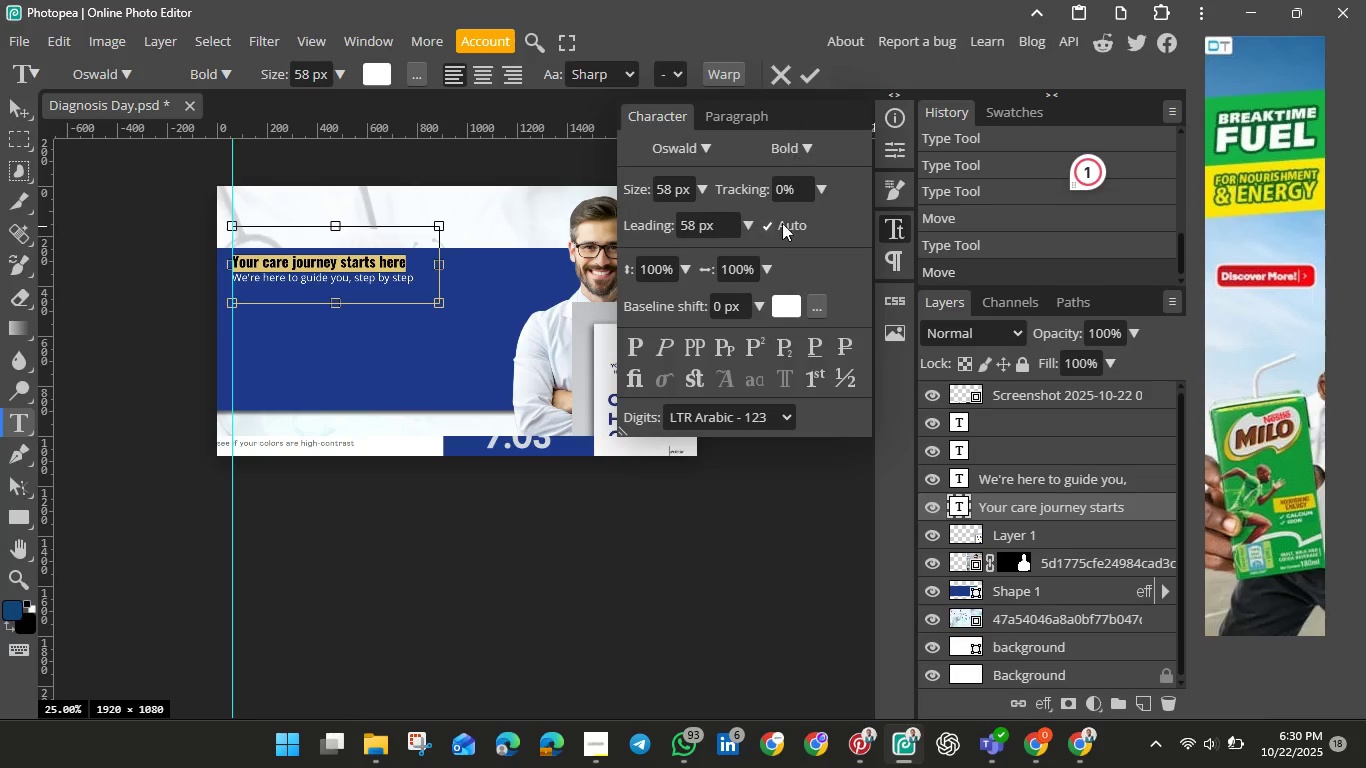 
wait(5.54)
 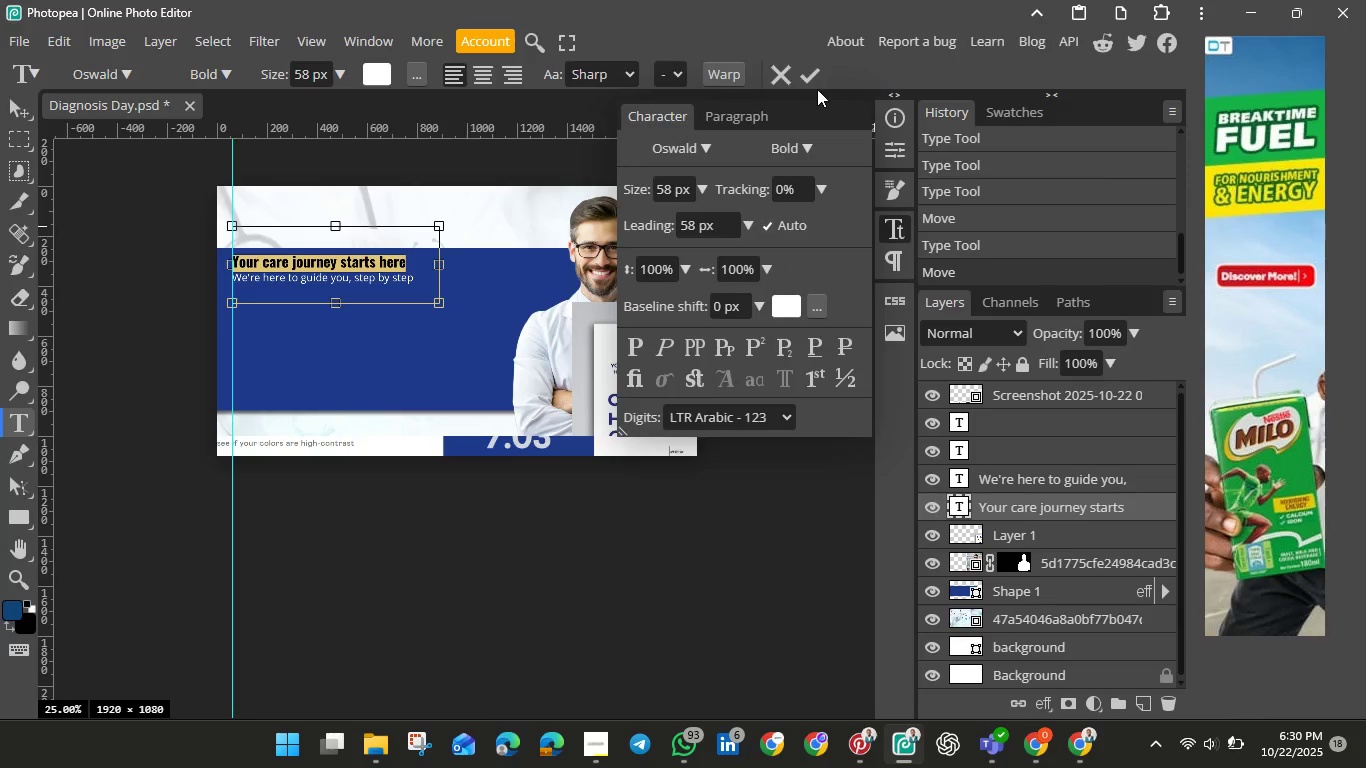 
left_click([640, 346])
 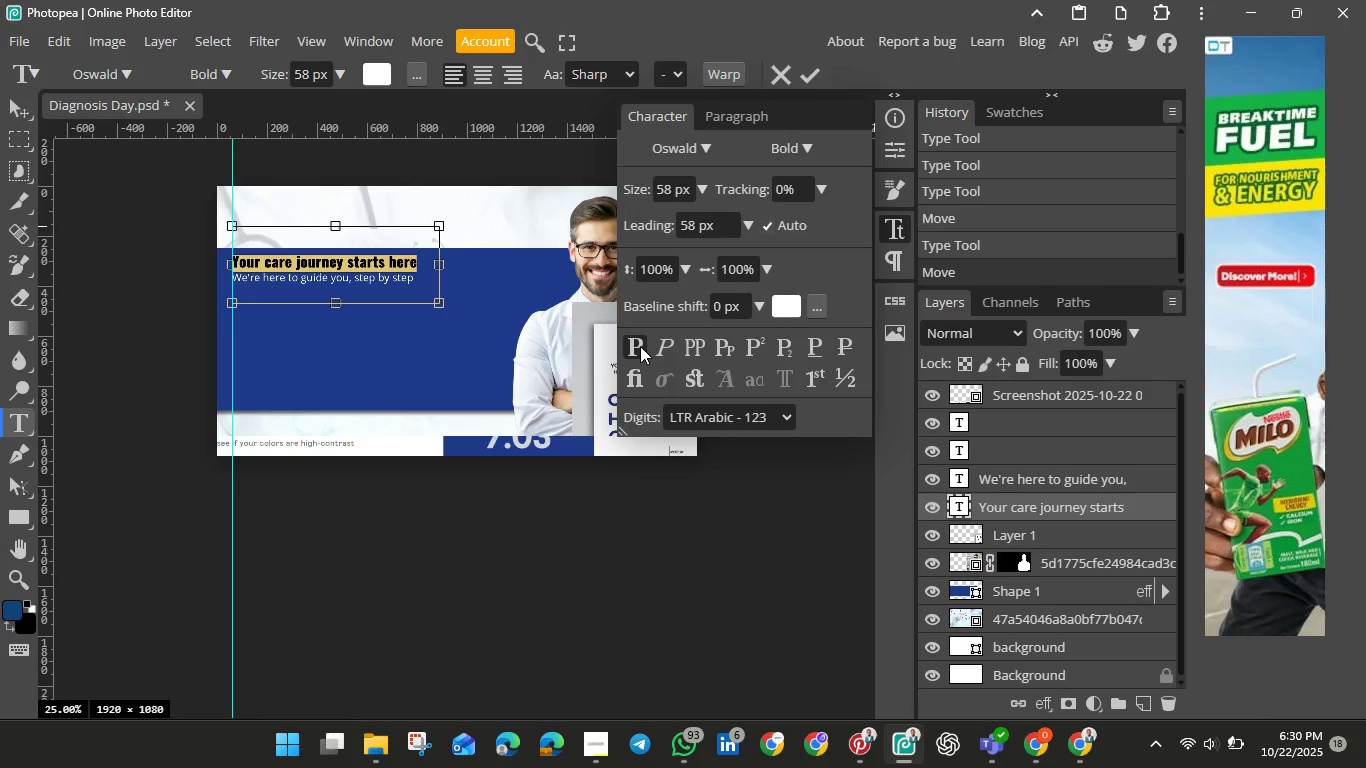 
left_click([640, 346])
 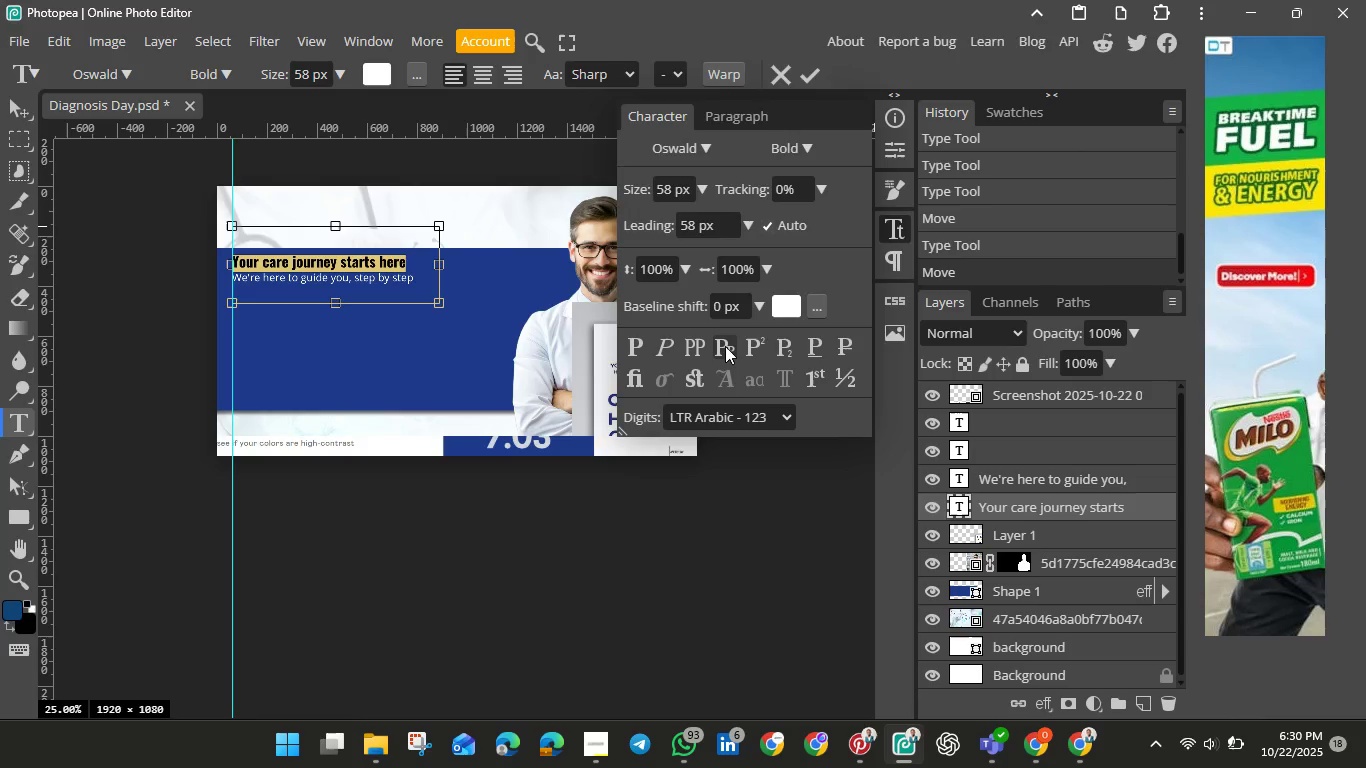 
left_click([693, 345])
 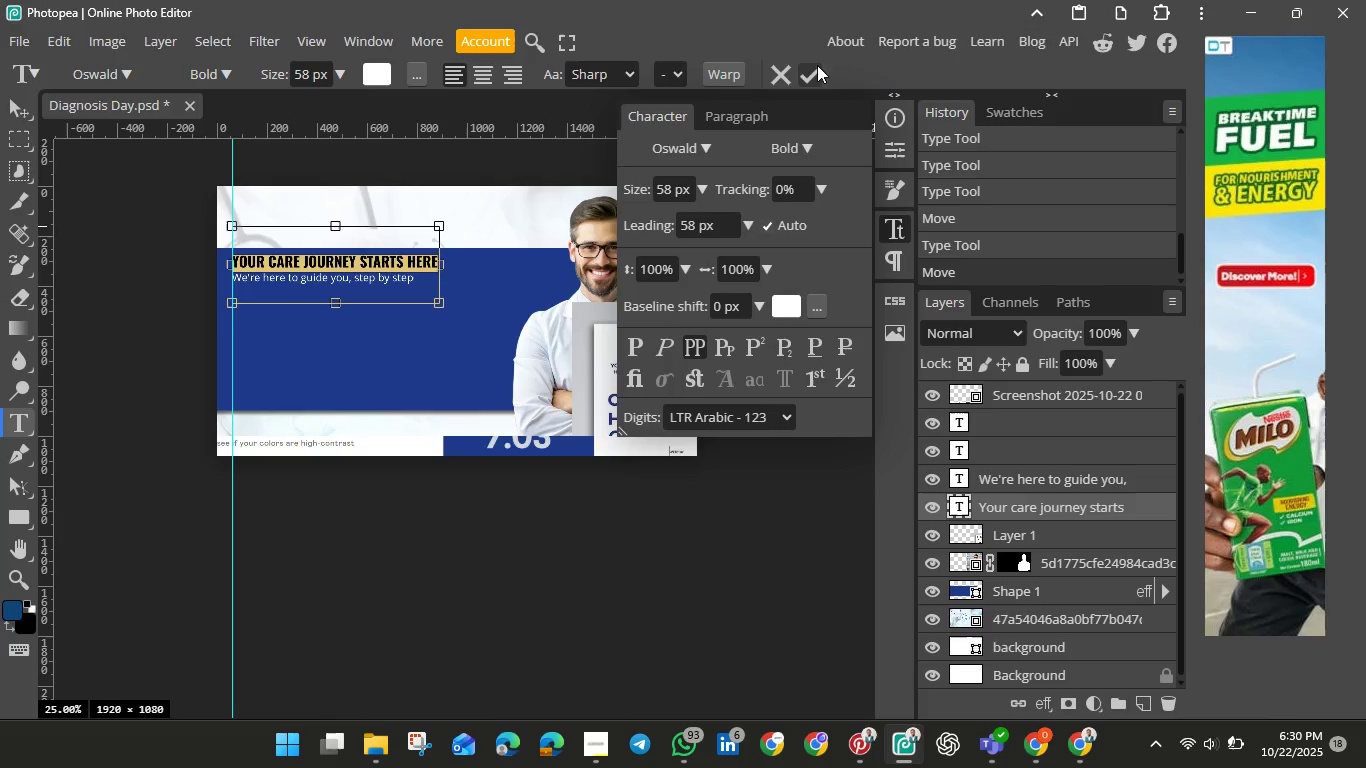 
left_click([814, 70])
 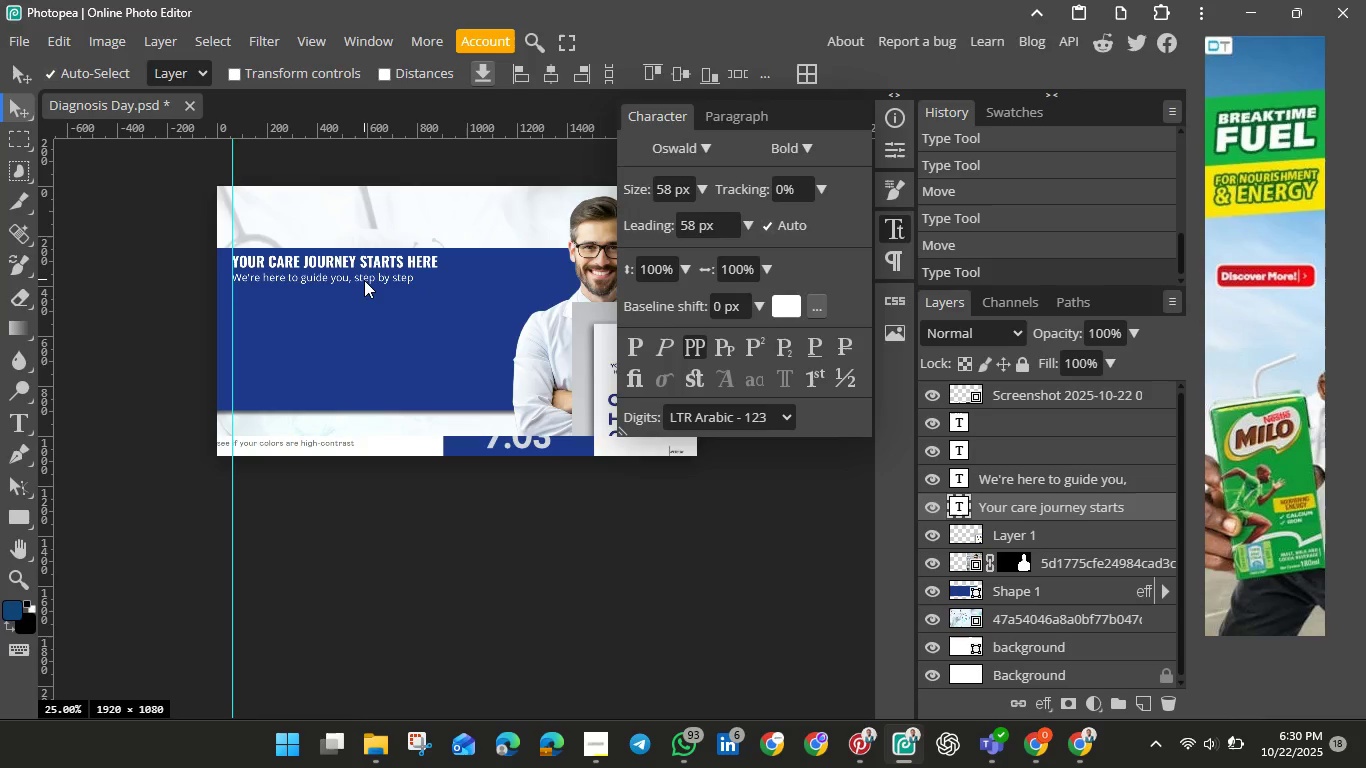 
double_click([359, 275])
 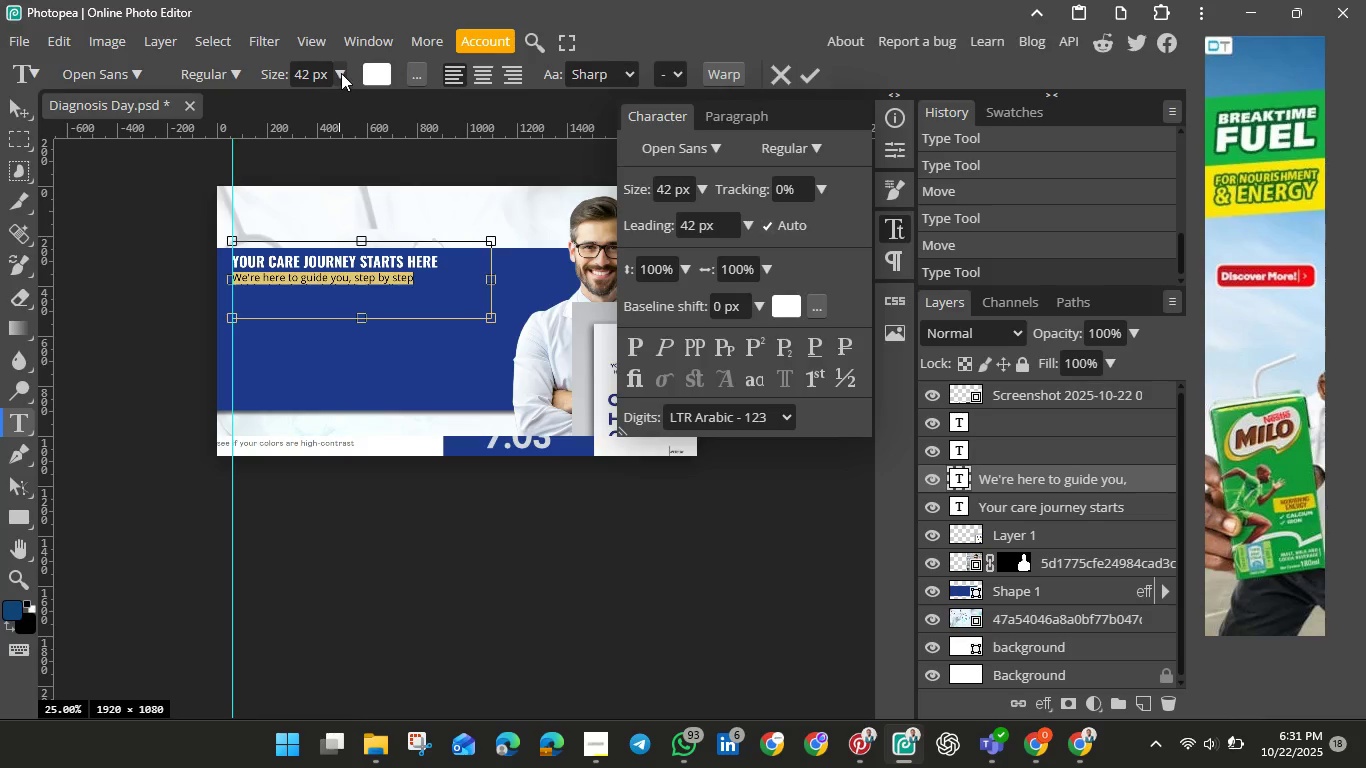 
left_click([341, 73])
 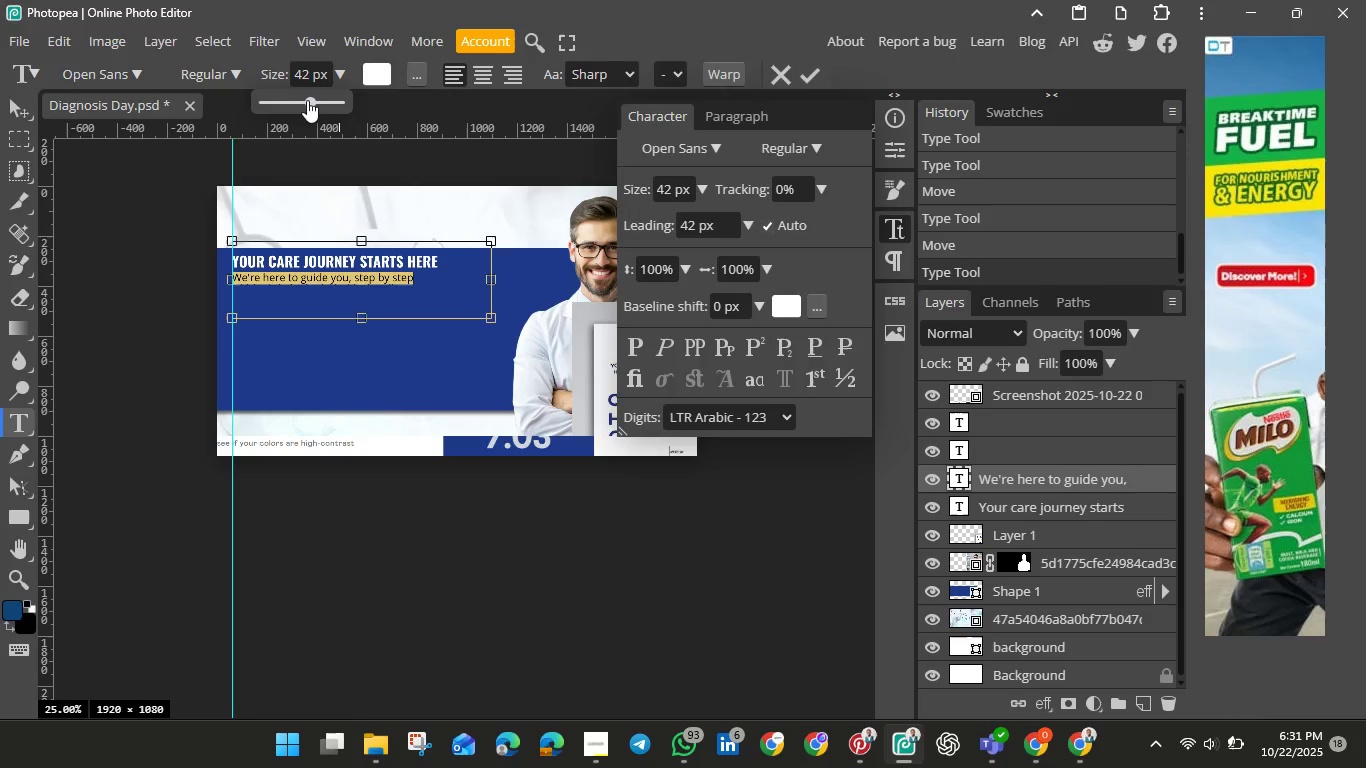 
left_click_drag(start_coordinate=[307, 100], to_coordinate=[313, 103])
 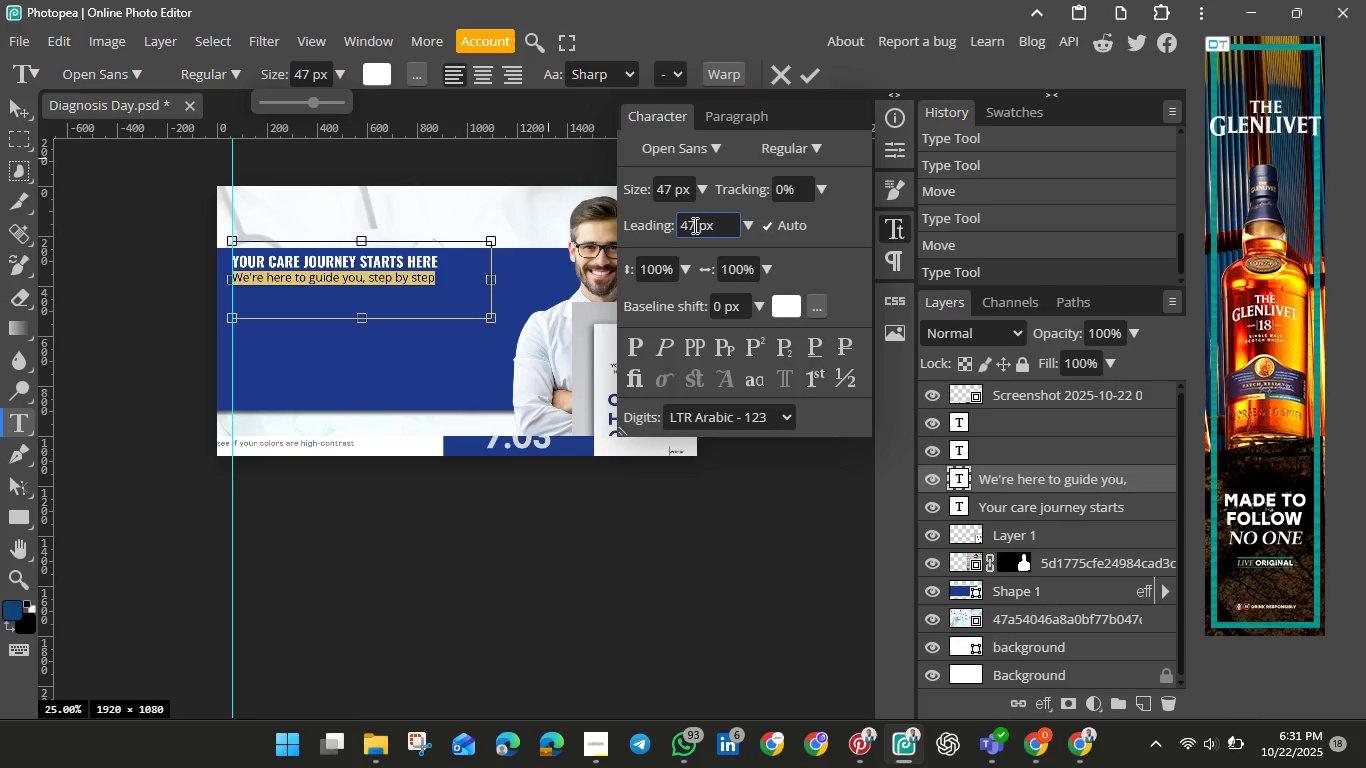 
left_click([693, 225])
 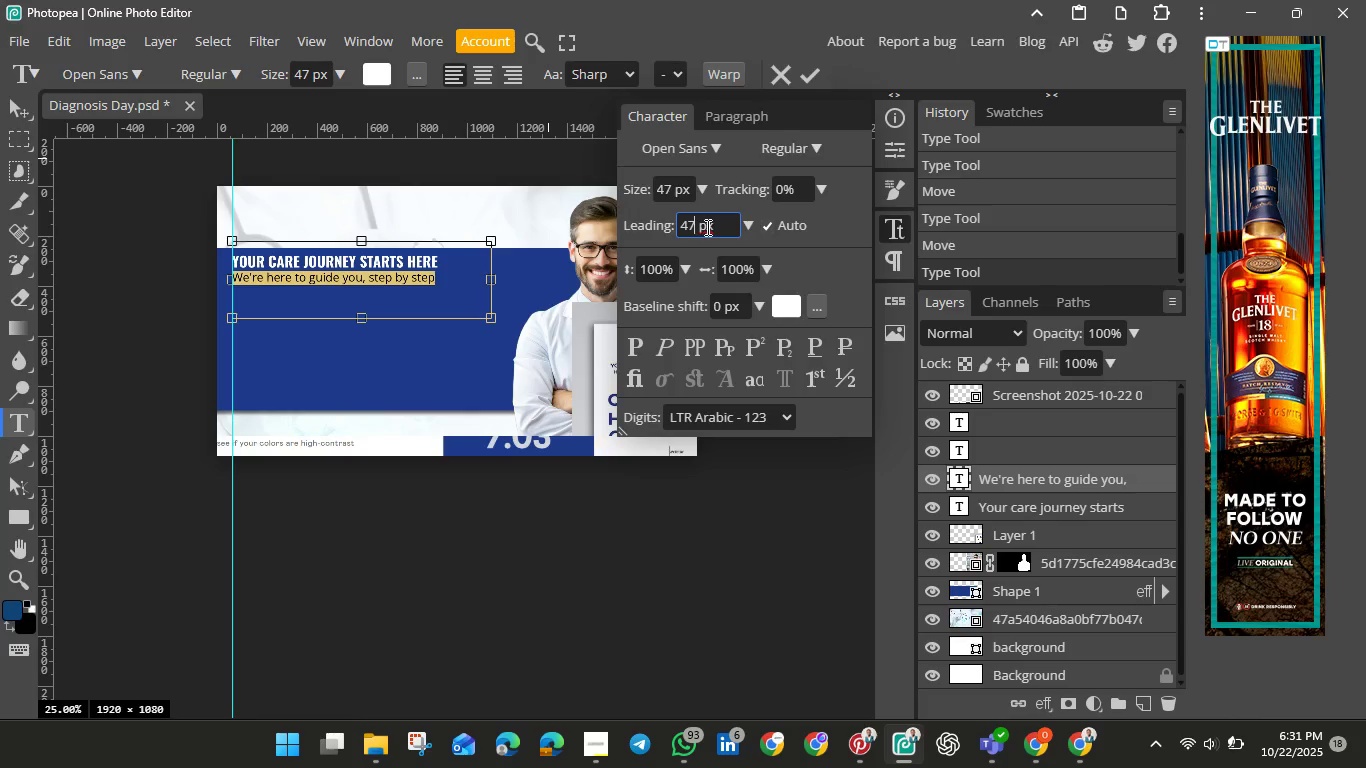 
key(Backspace)
 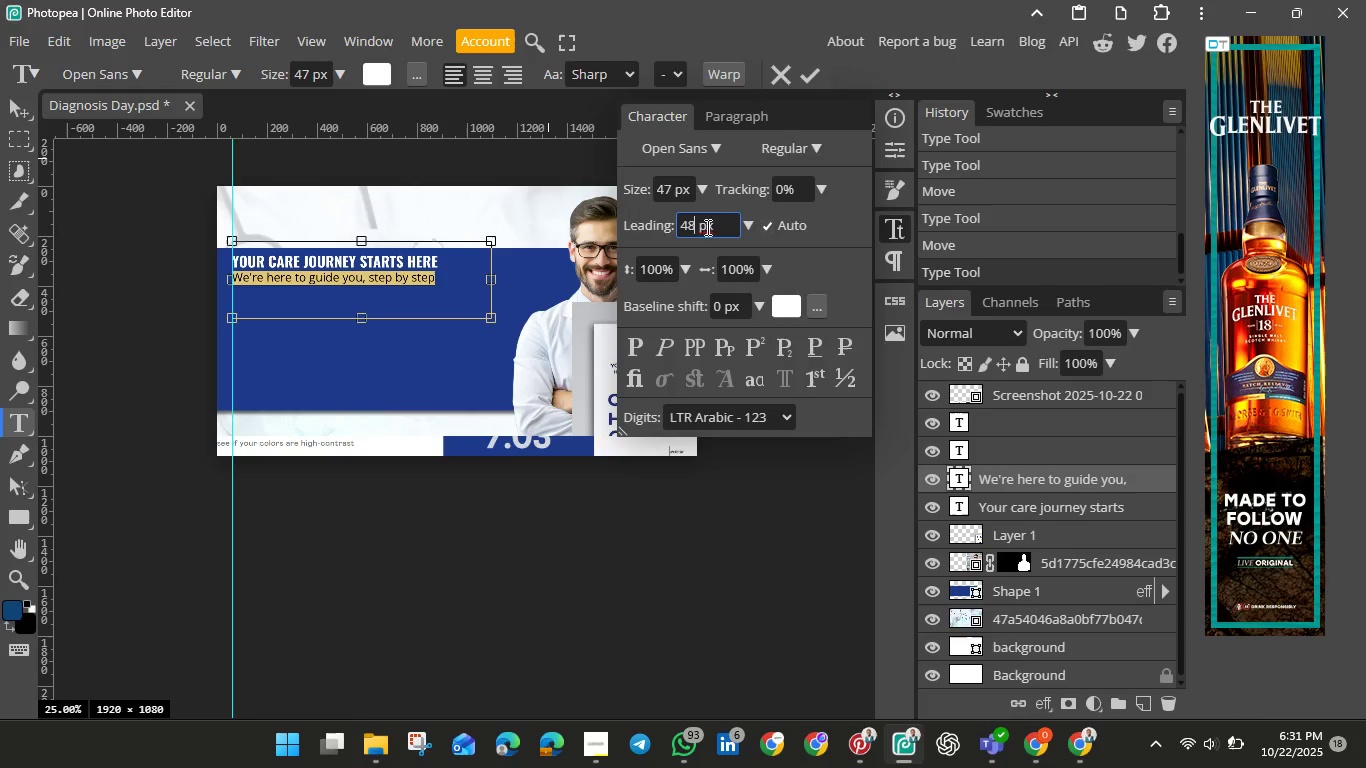 
key(8)
 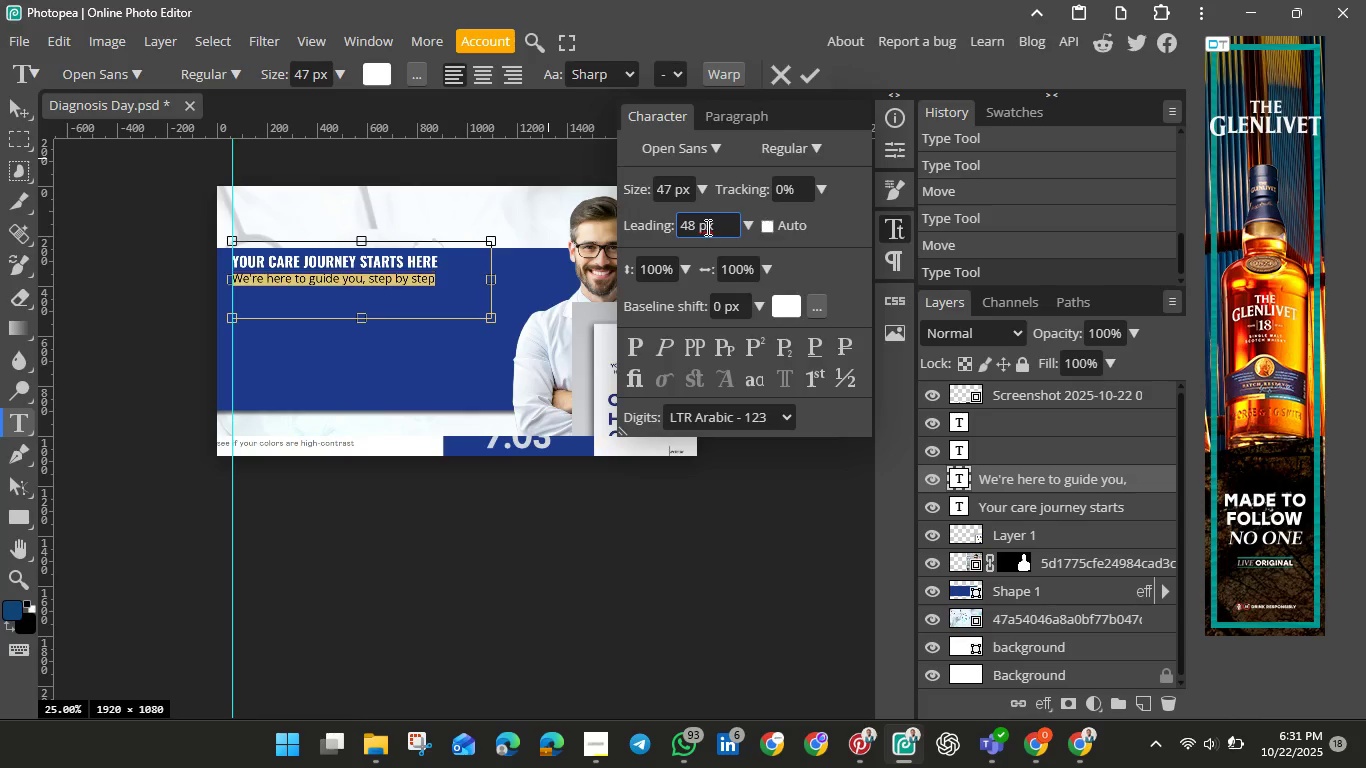 
hold_key(key=Enter, duration=0.31)
 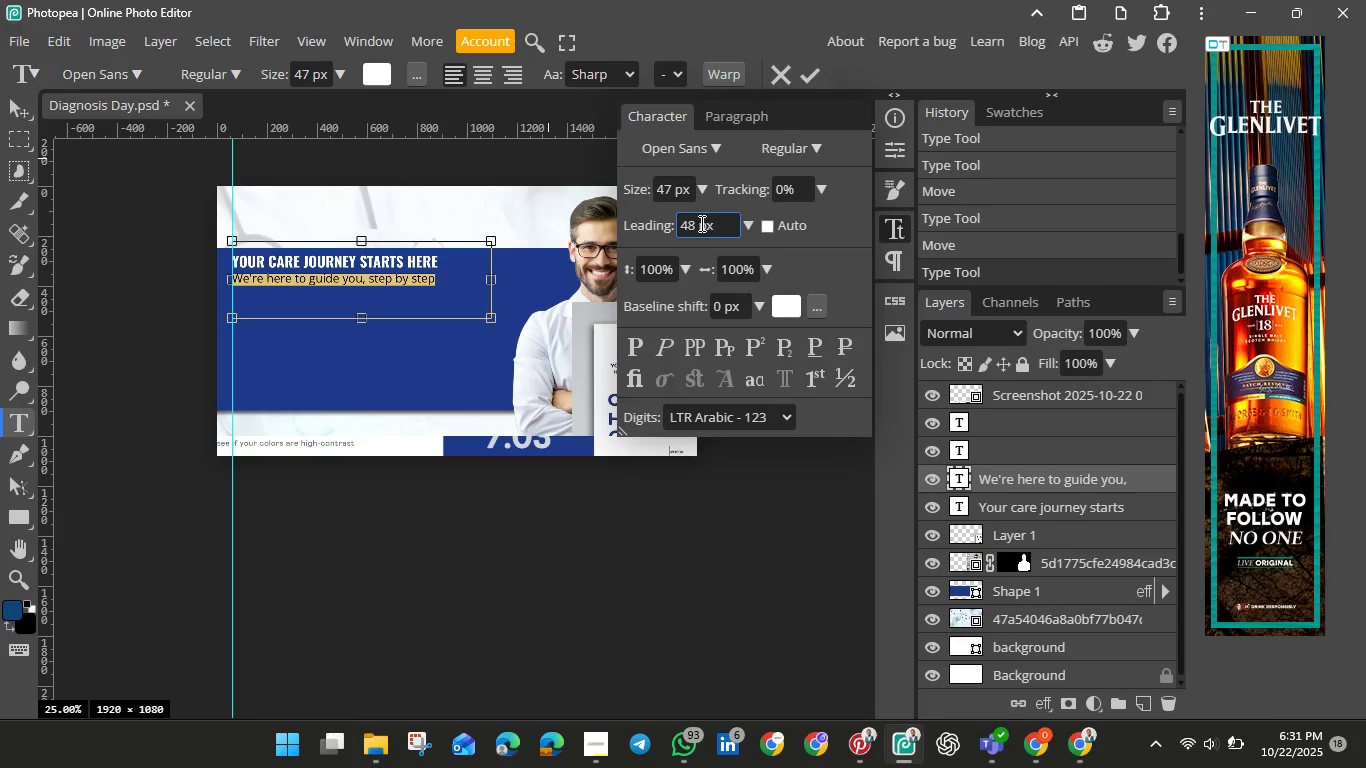 
left_click([693, 227])
 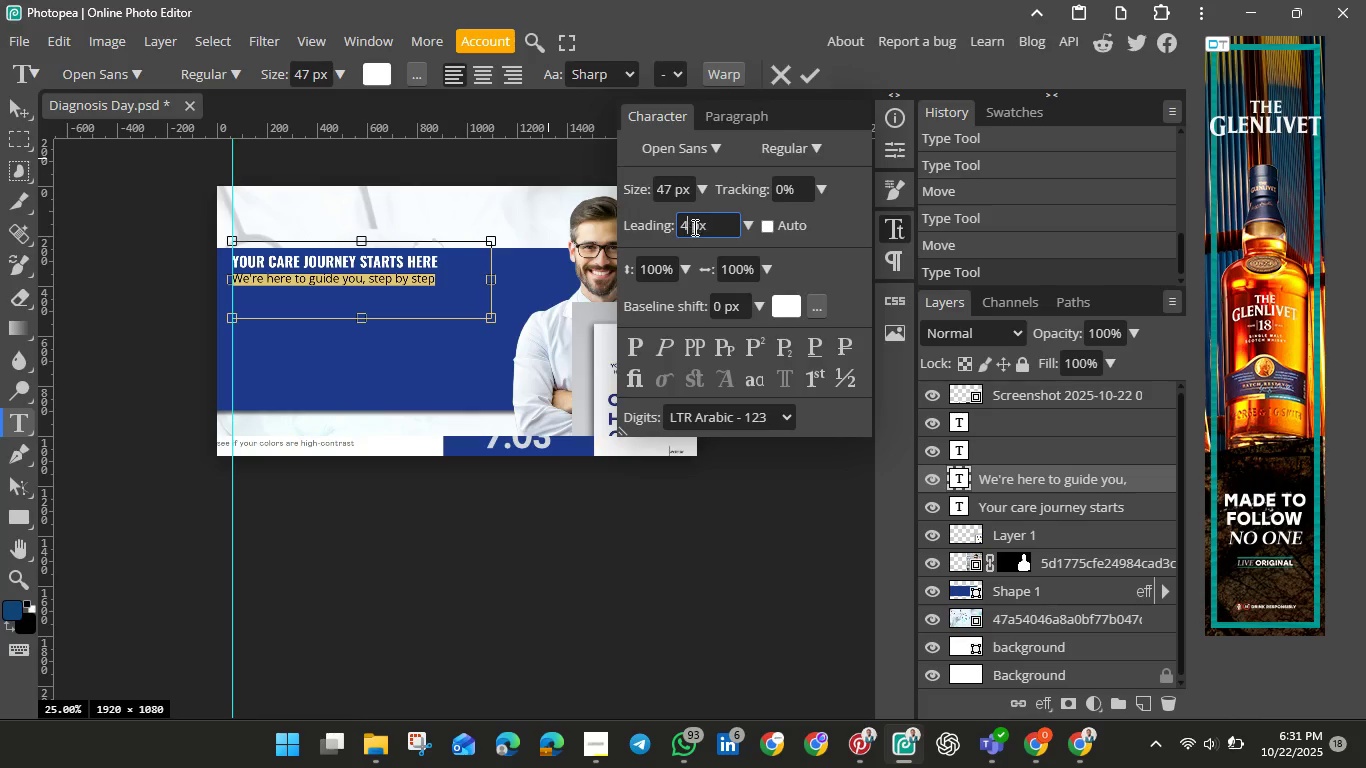 
key(Backspace)
key(Backspace)
type(50)
 